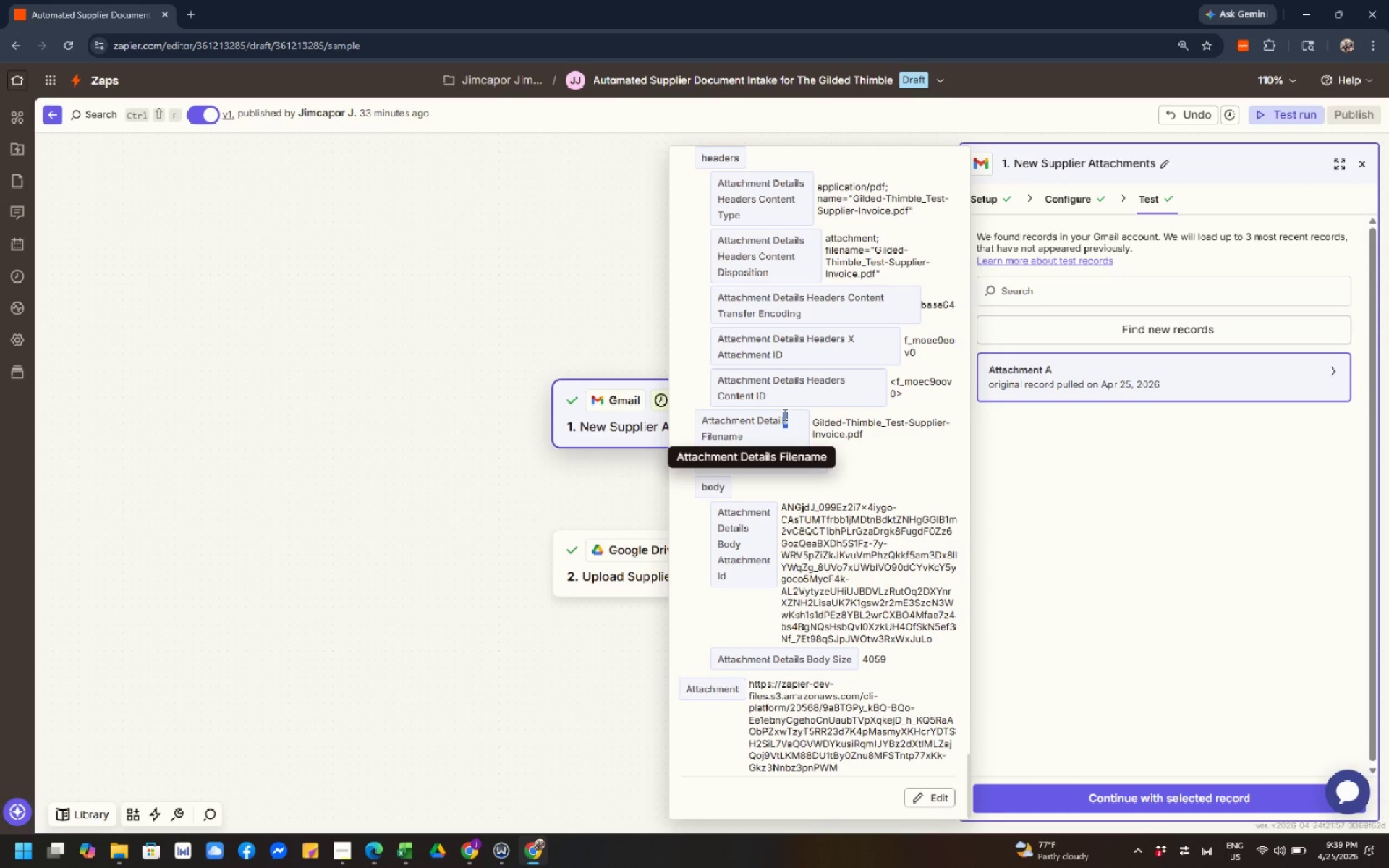 
wait(5.02)
 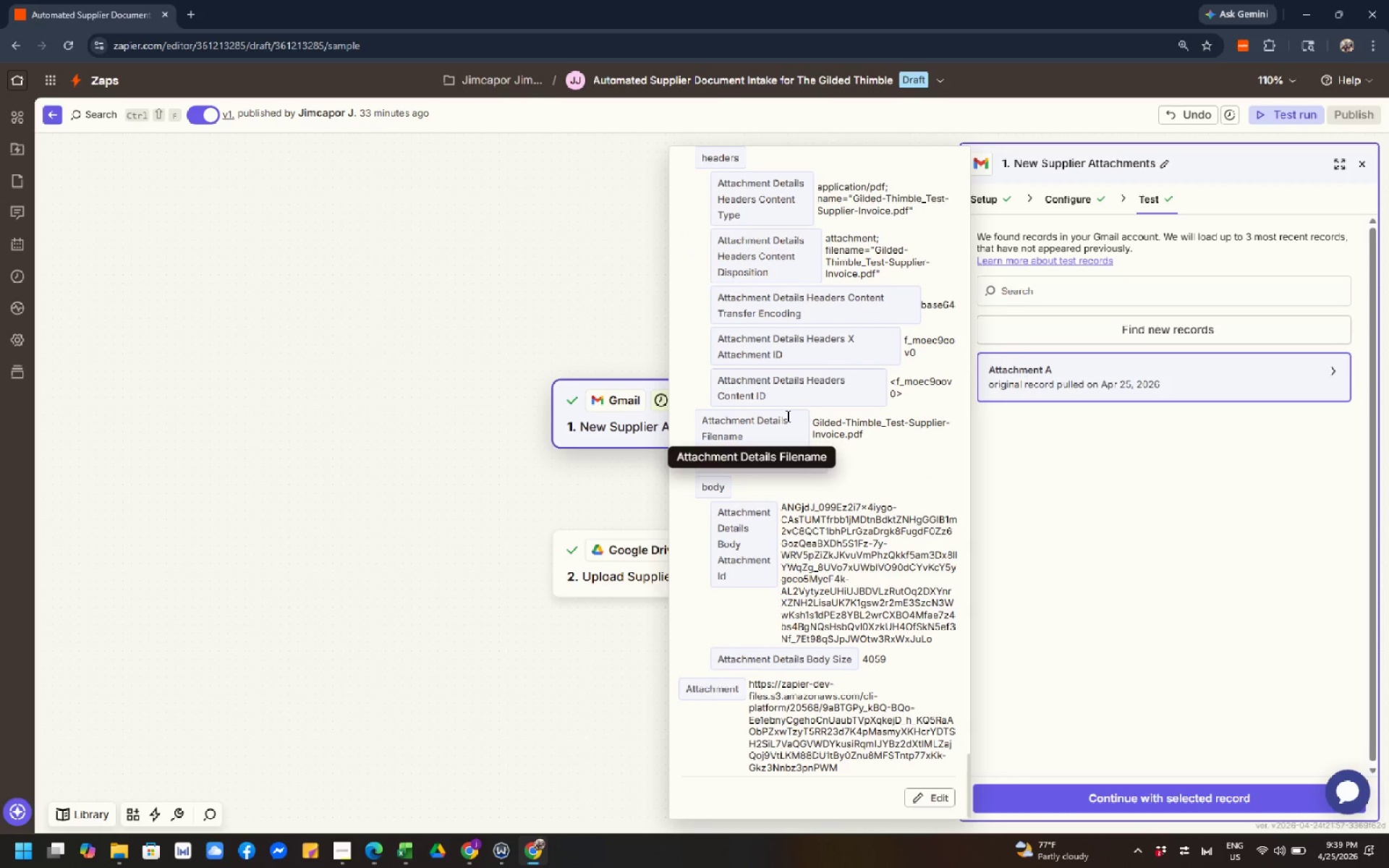 
left_click([783, 414])
 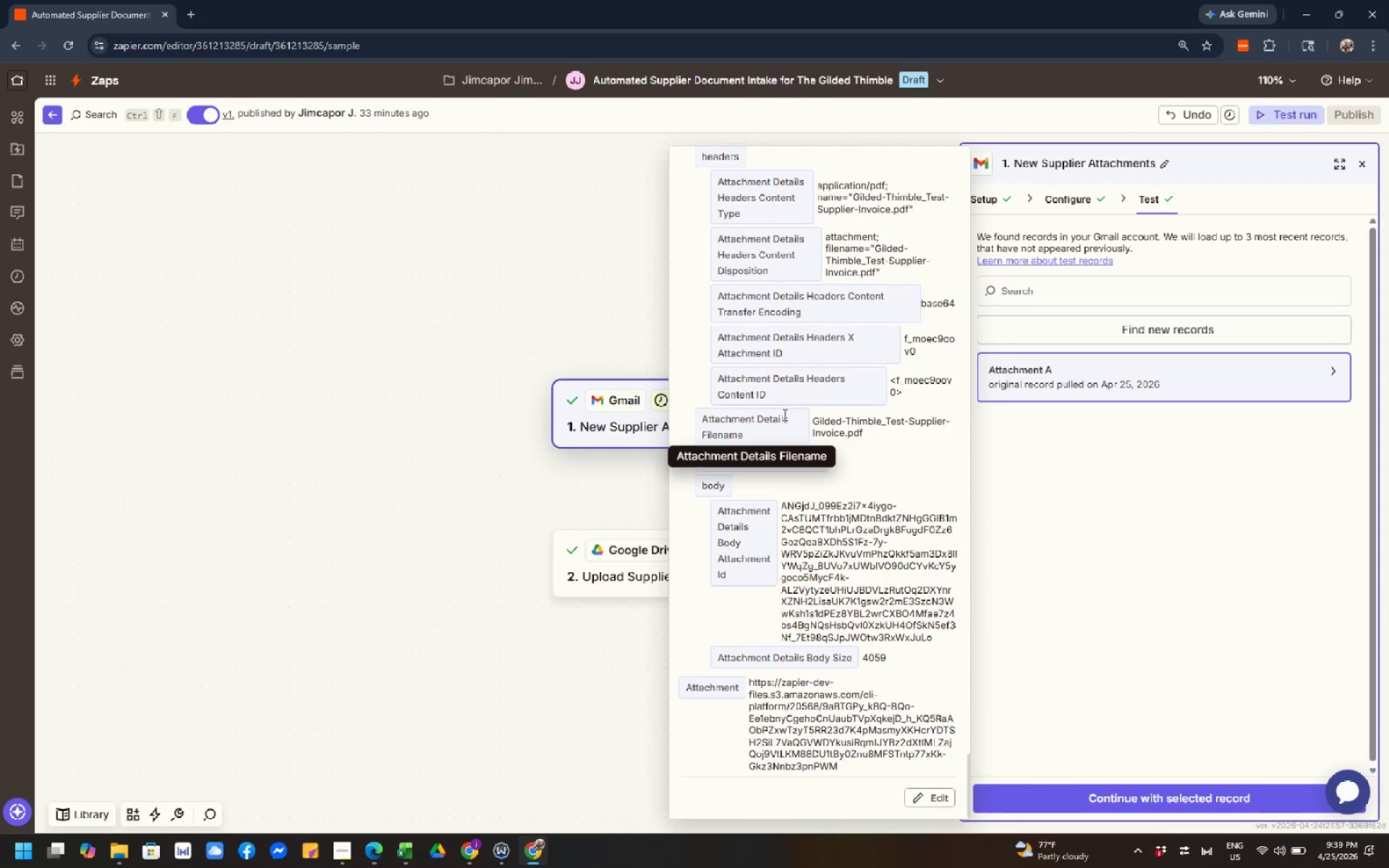 
left_click([783, 414])
 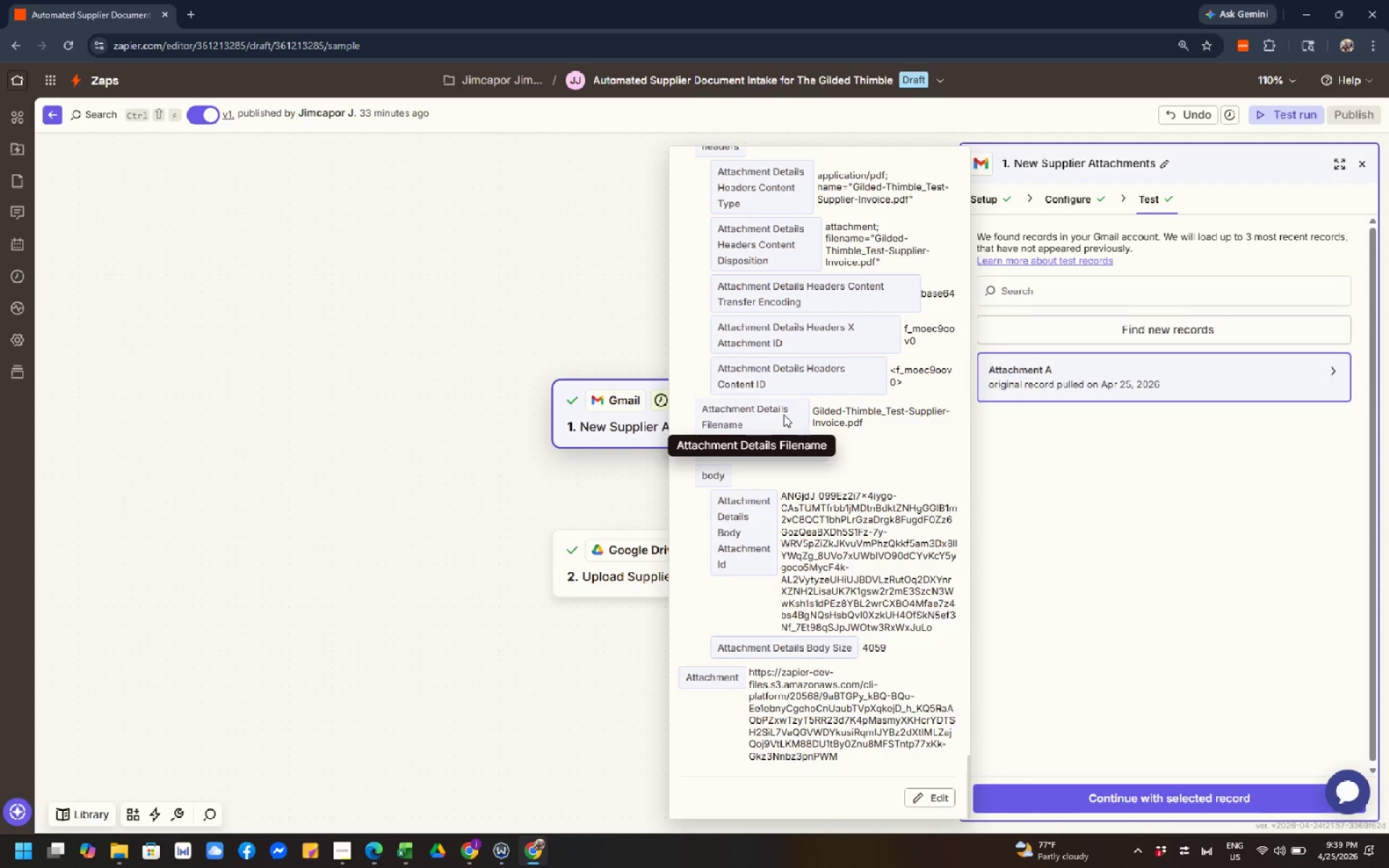 
scroll: coordinate [783, 414], scroll_direction: down, amount: 3.0
 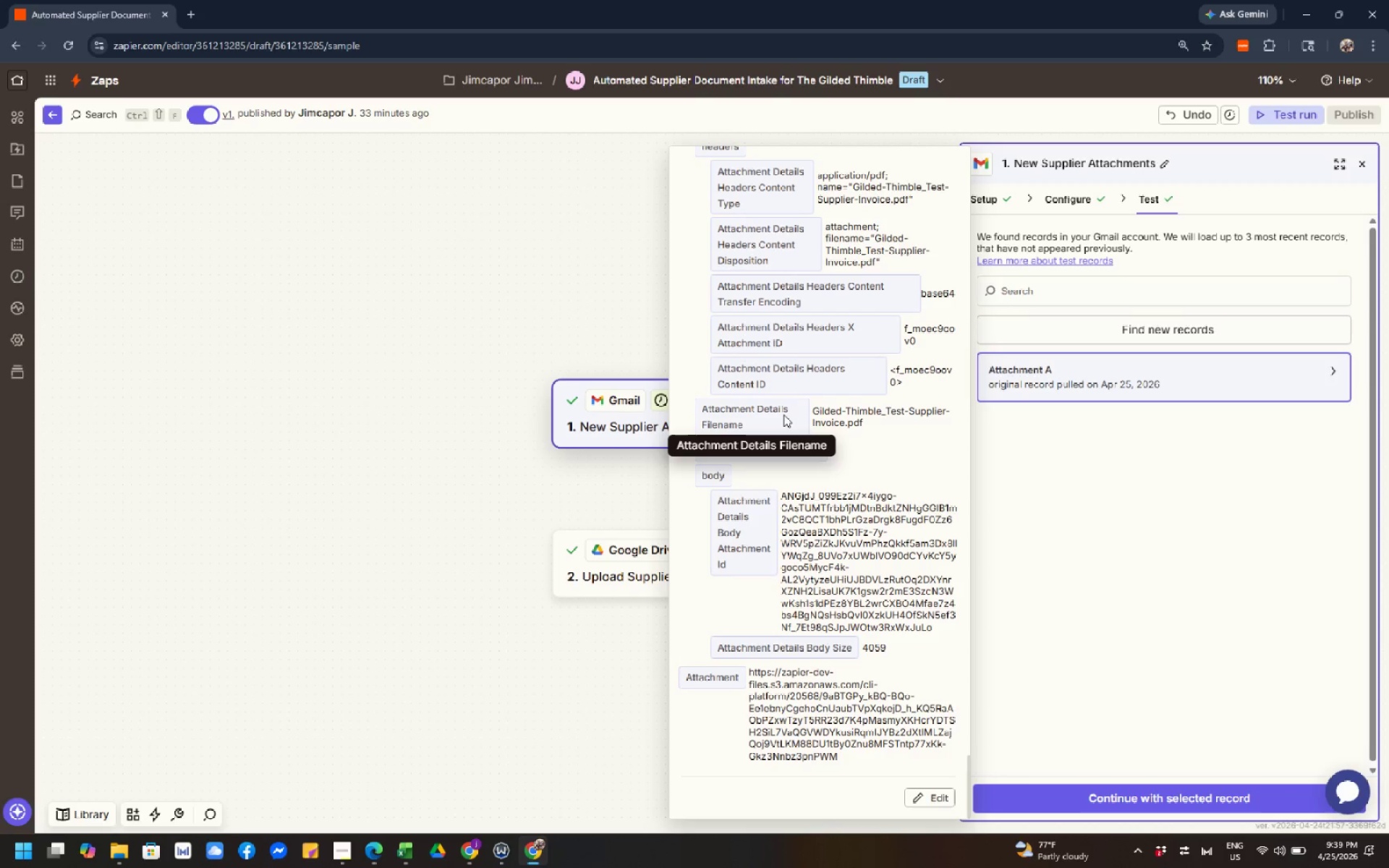 
left_click([783, 414])
 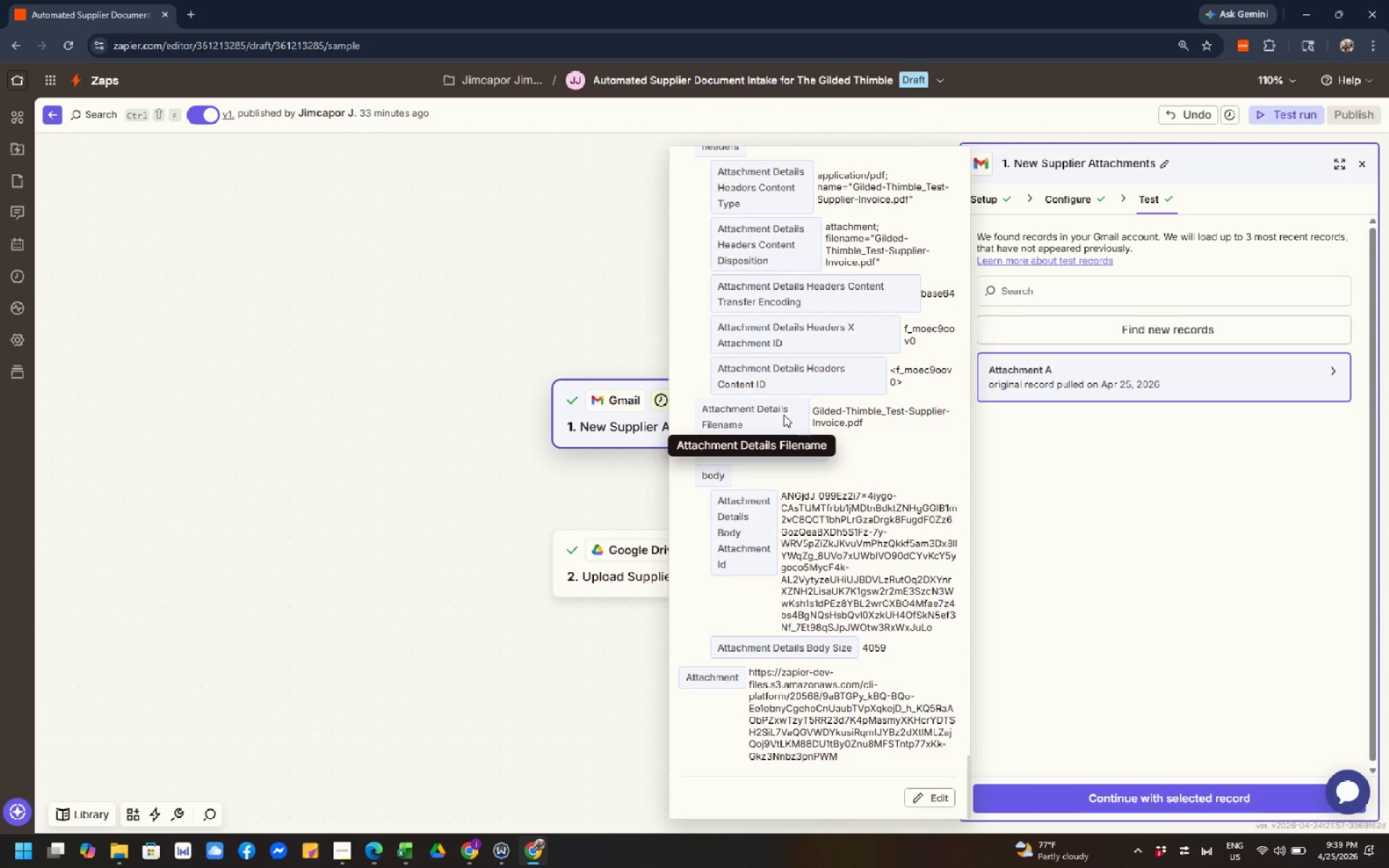 
left_click([783, 414])
 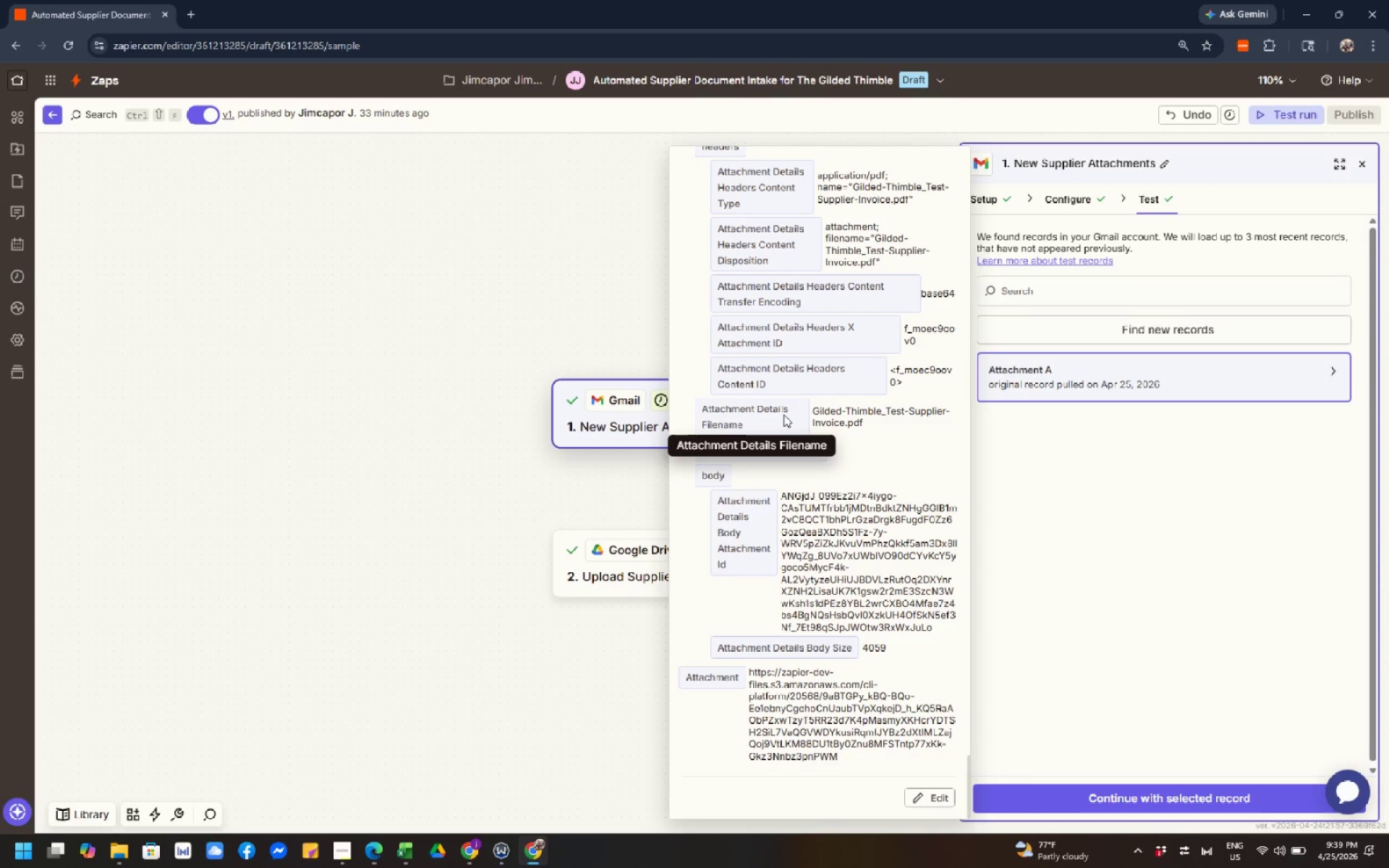 
left_click([780, 414])
 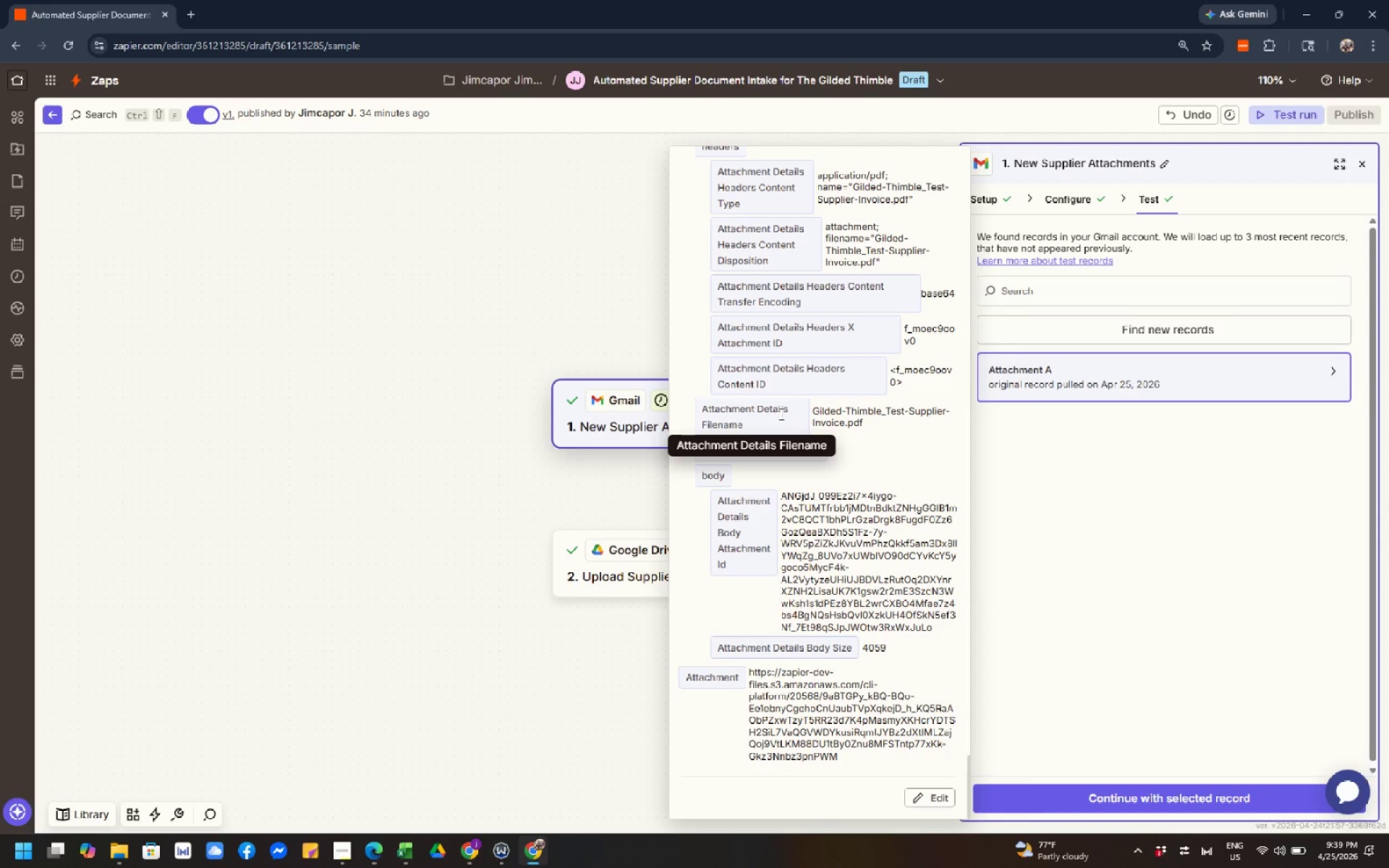 
scroll: coordinate [780, 414], scroll_direction: down, amount: 5.0
 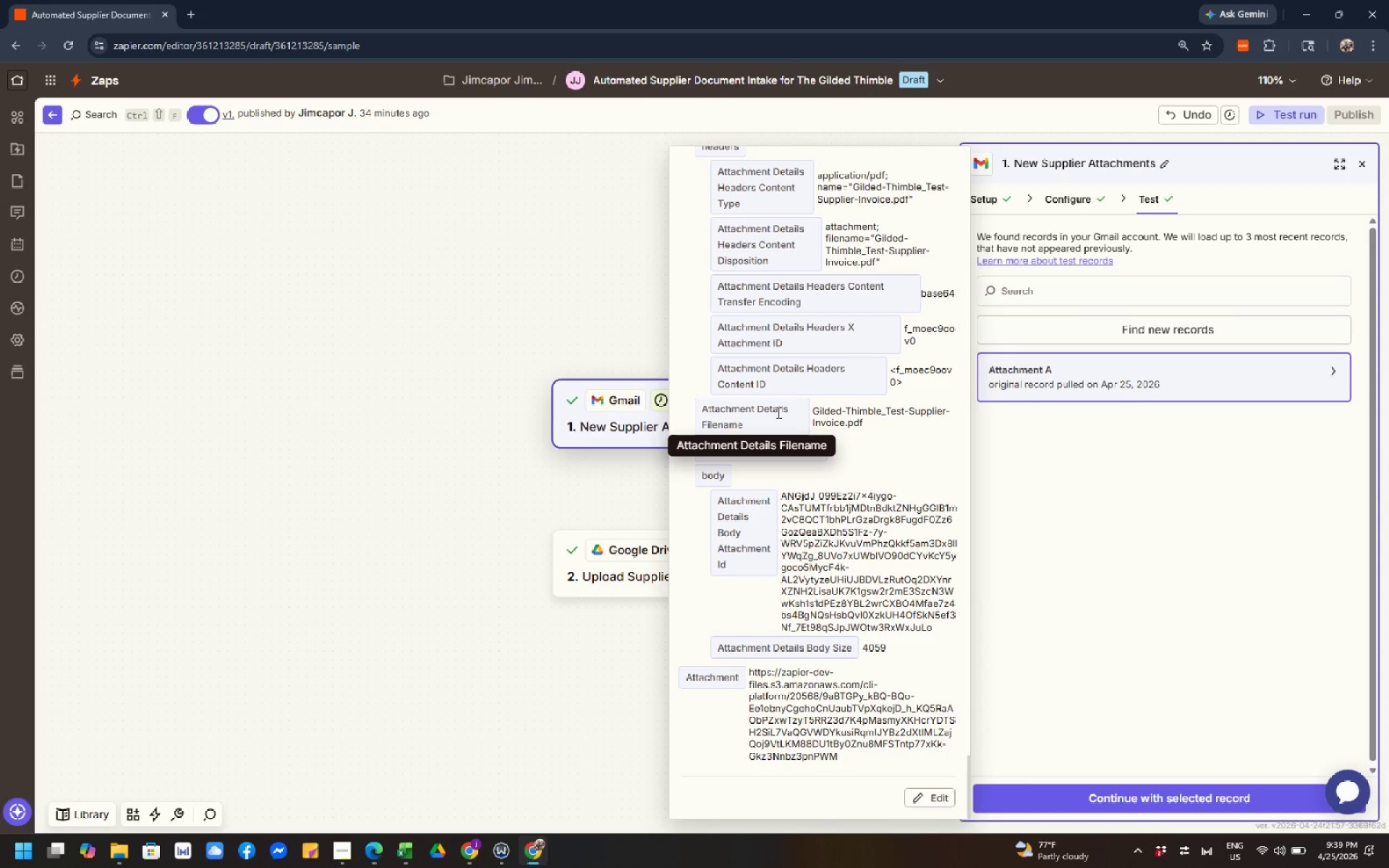 
left_click([777, 412])
 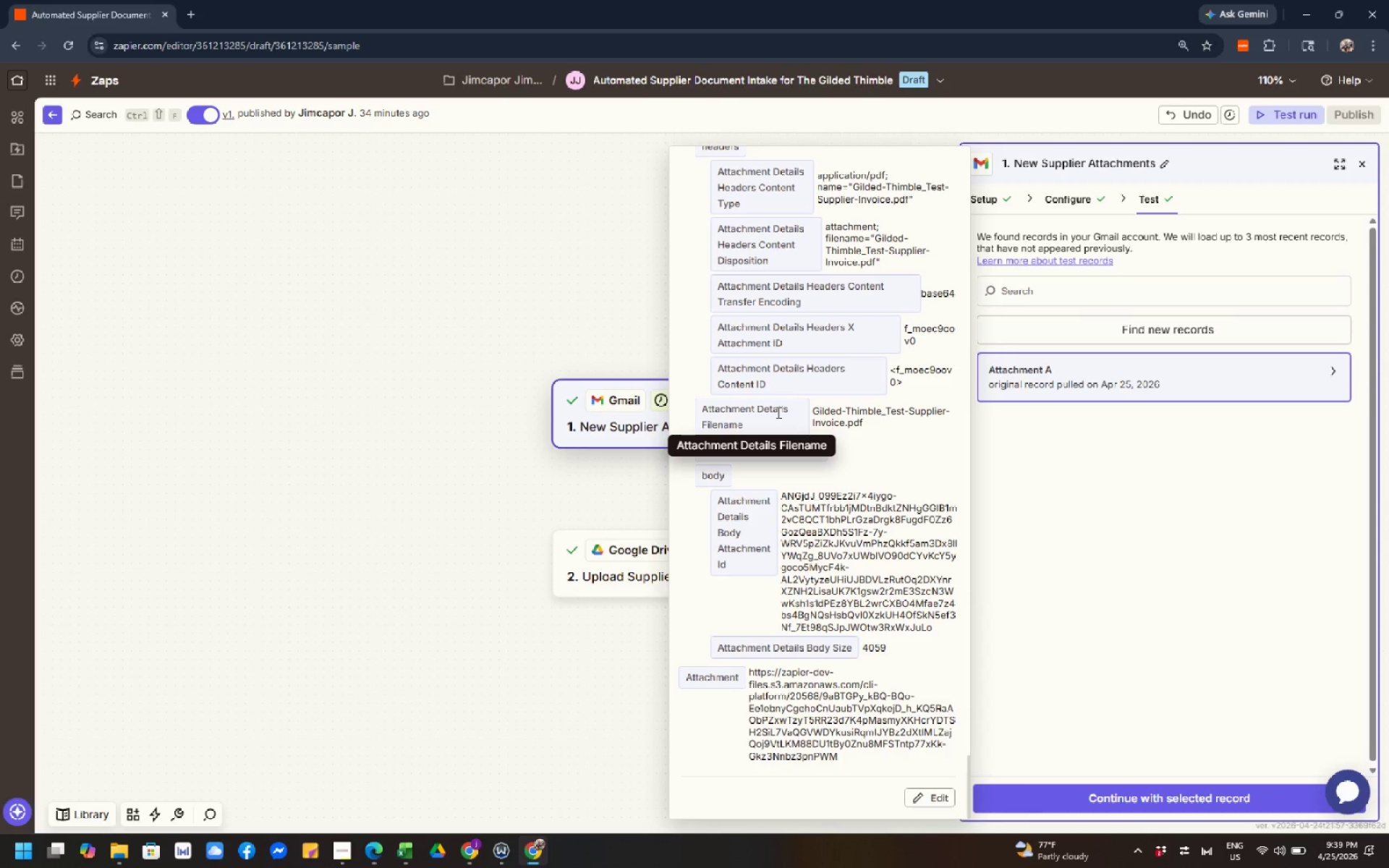 
scroll: coordinate [777, 412], scroll_direction: down, amount: 9.0
 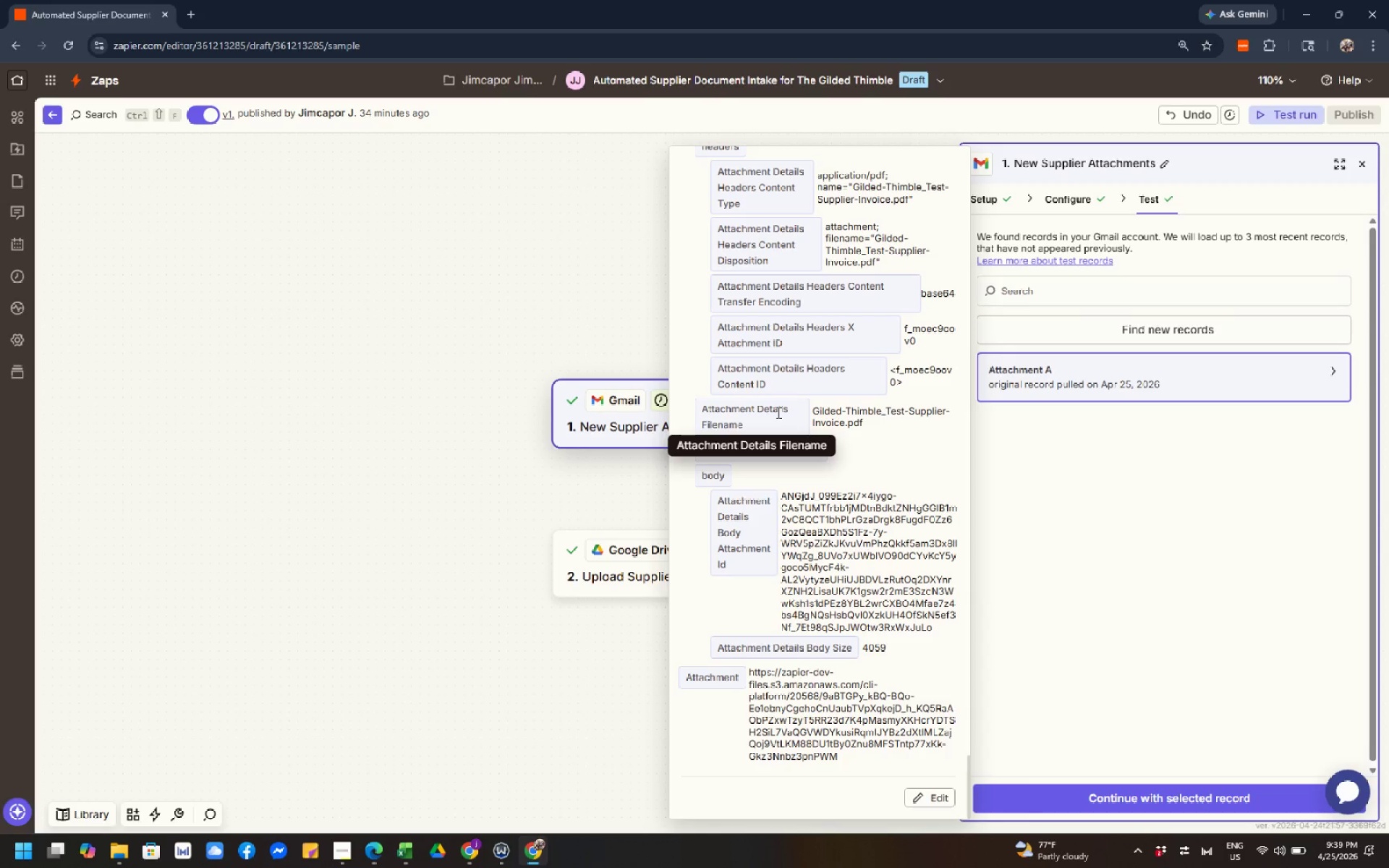 
left_click([777, 412])
 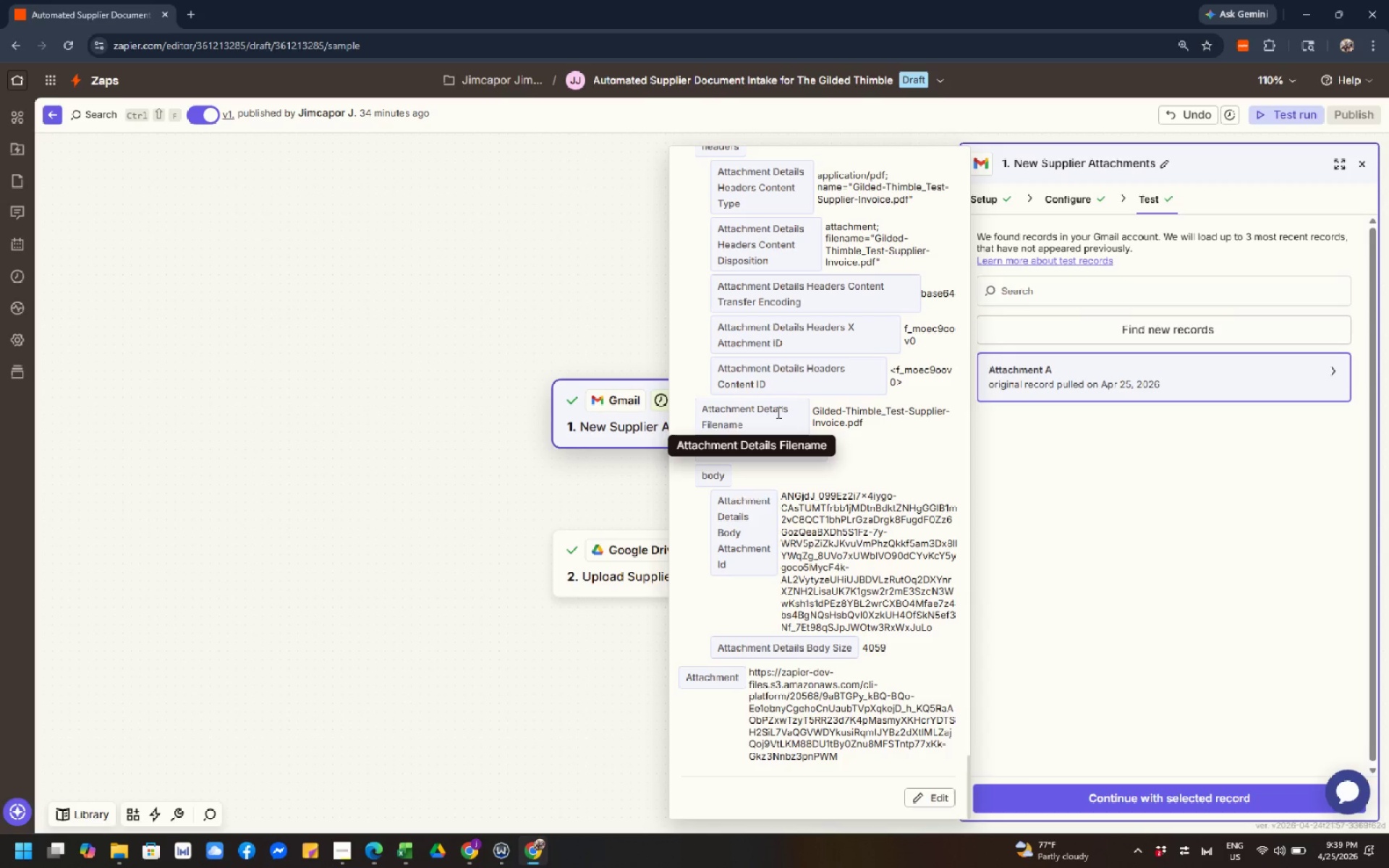 
wait(6.2)
 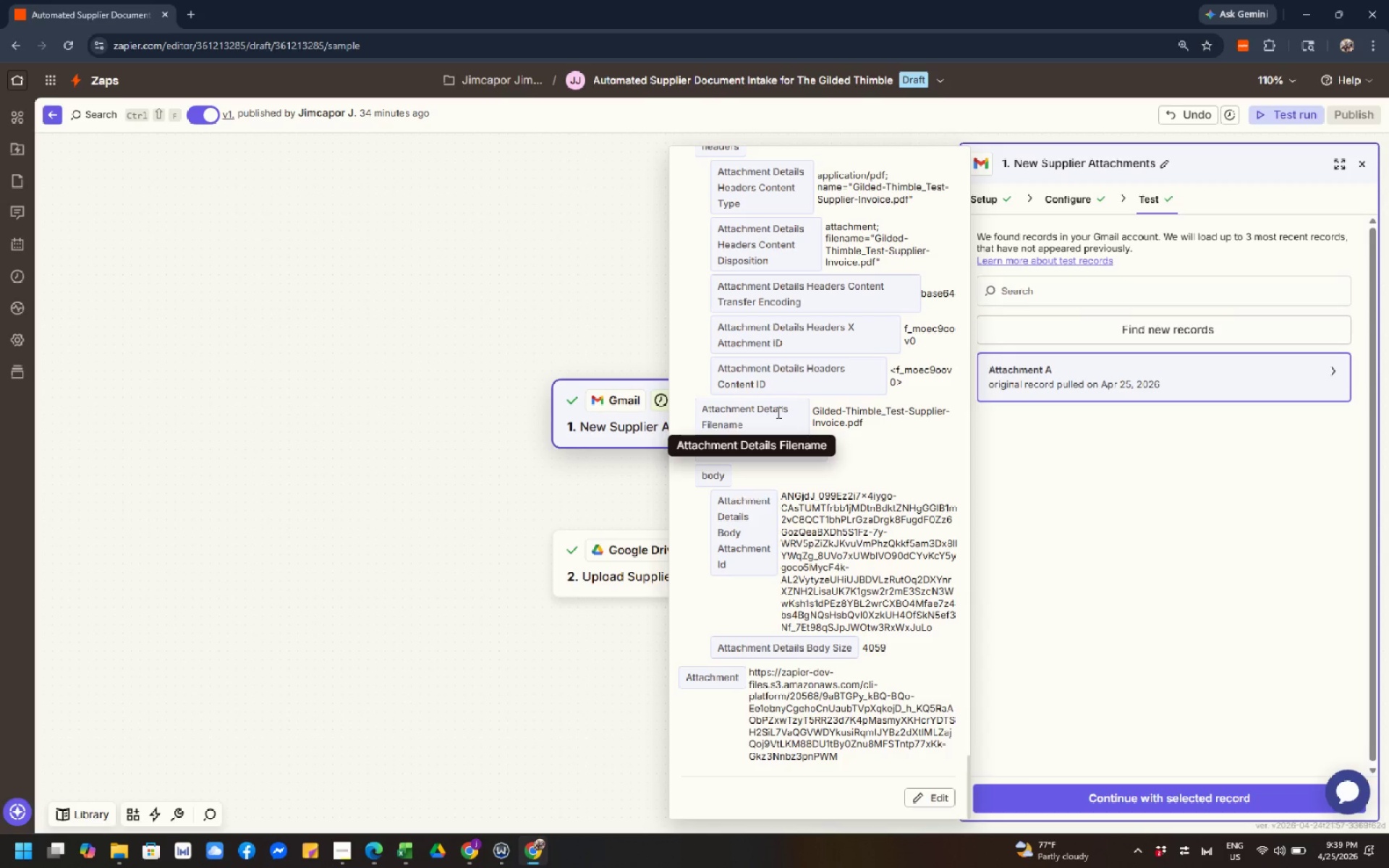 
scroll: coordinate [777, 412], scroll_direction: down, amount: 3.0
 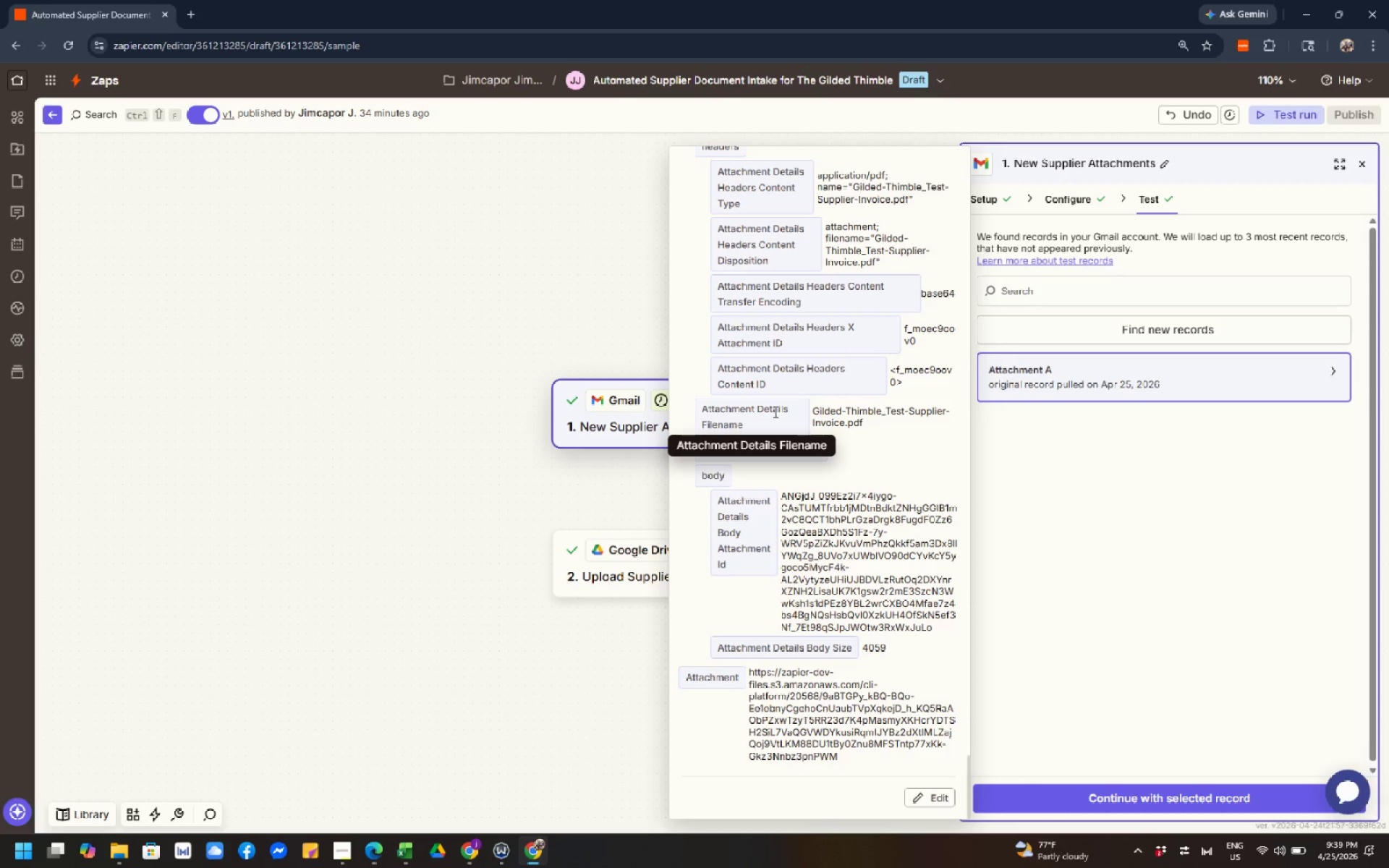 
left_click([770, 410])
 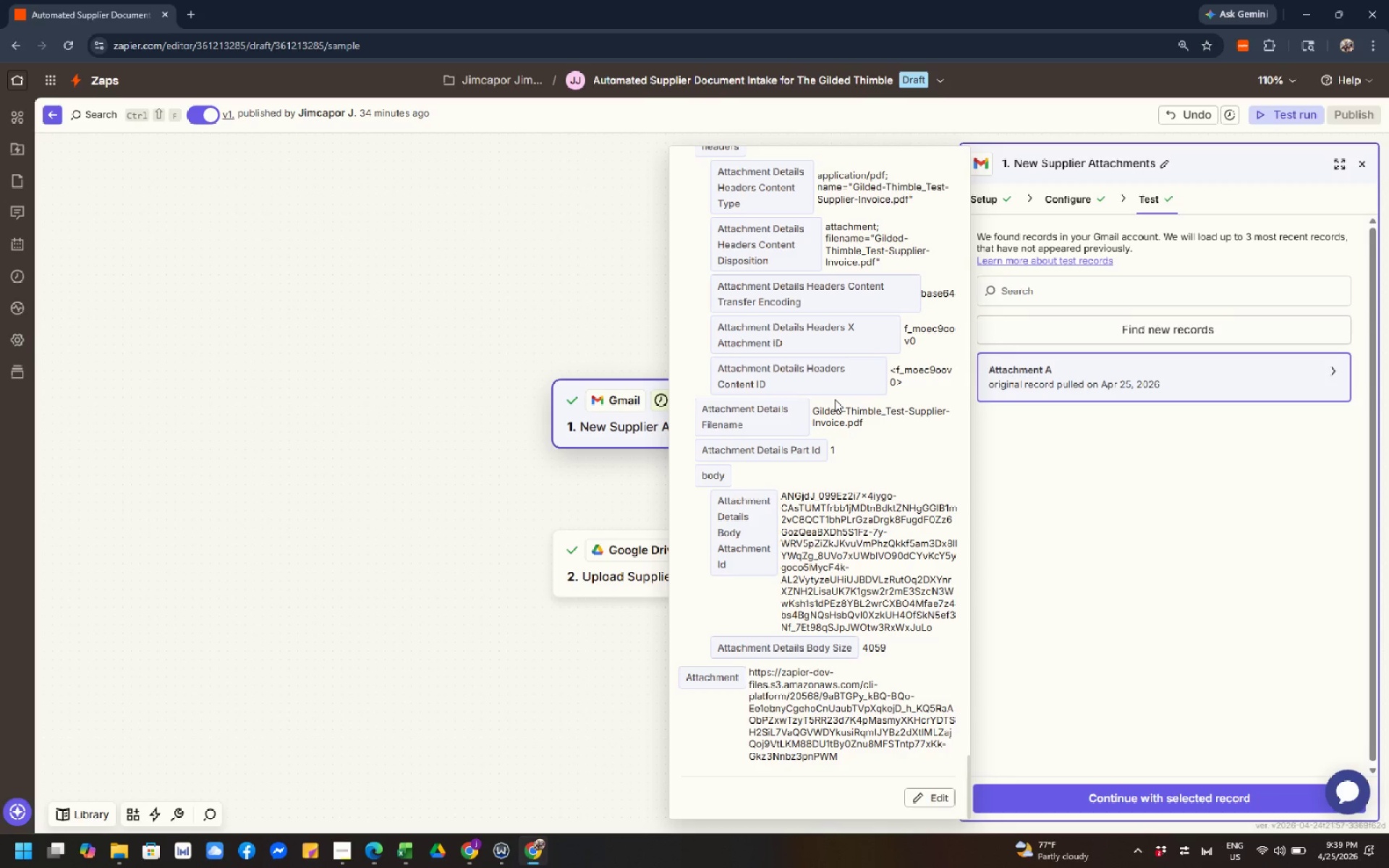 
scroll: coordinate [770, 410], scroll_direction: down, amount: 3.0
 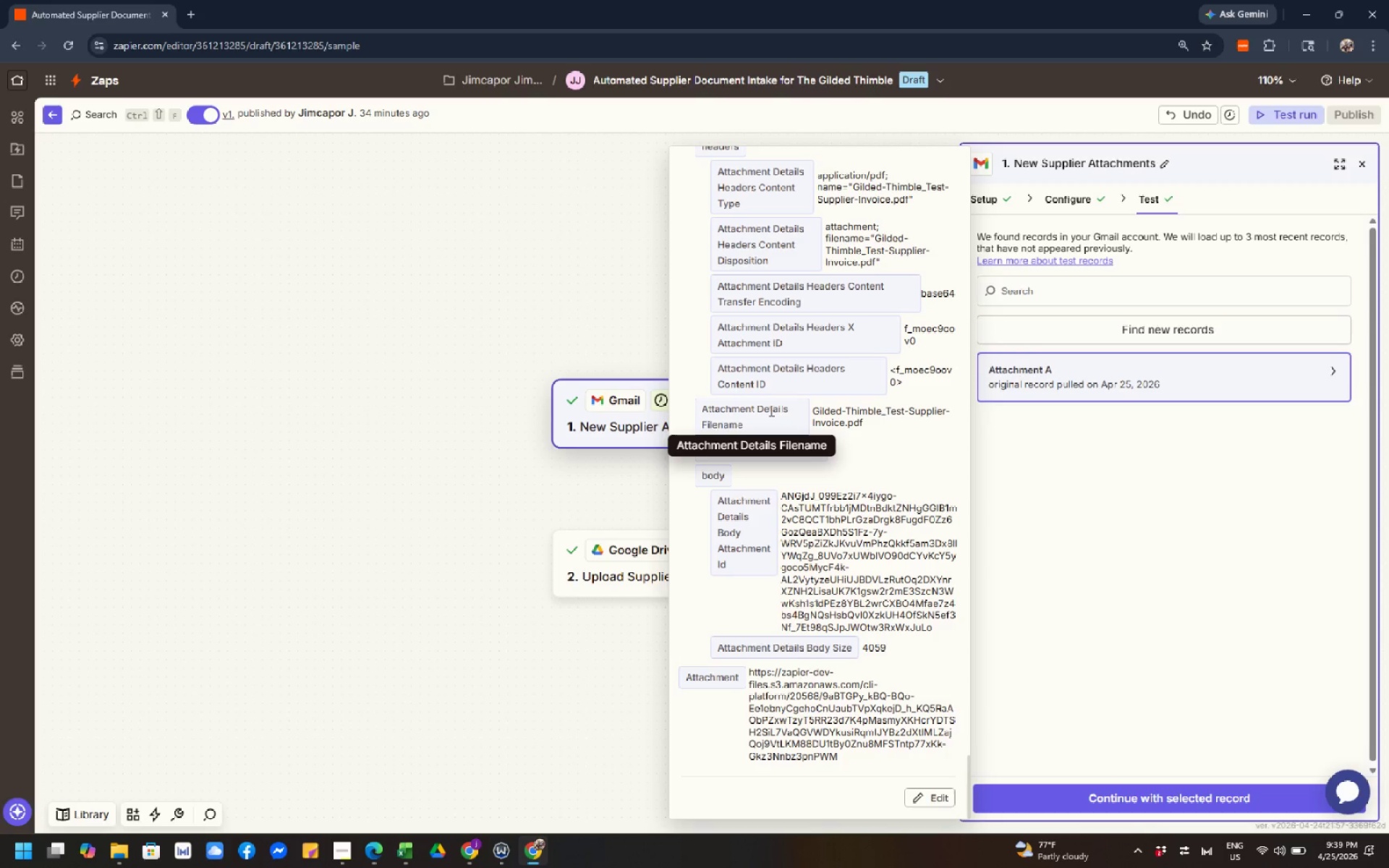 
scroll: coordinate [835, 399], scroll_direction: up, amount: 1.0
 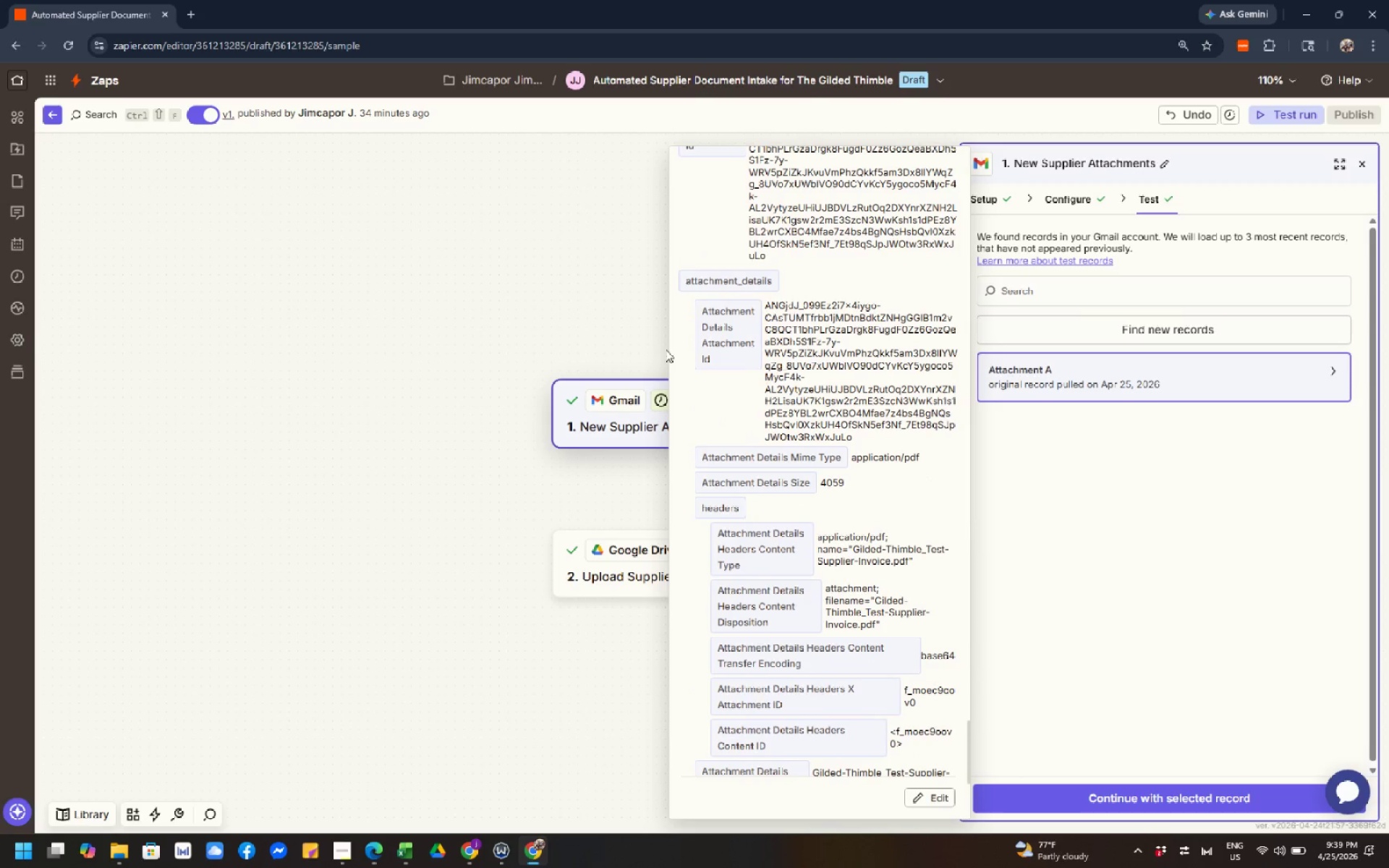 
left_click([664, 348])
 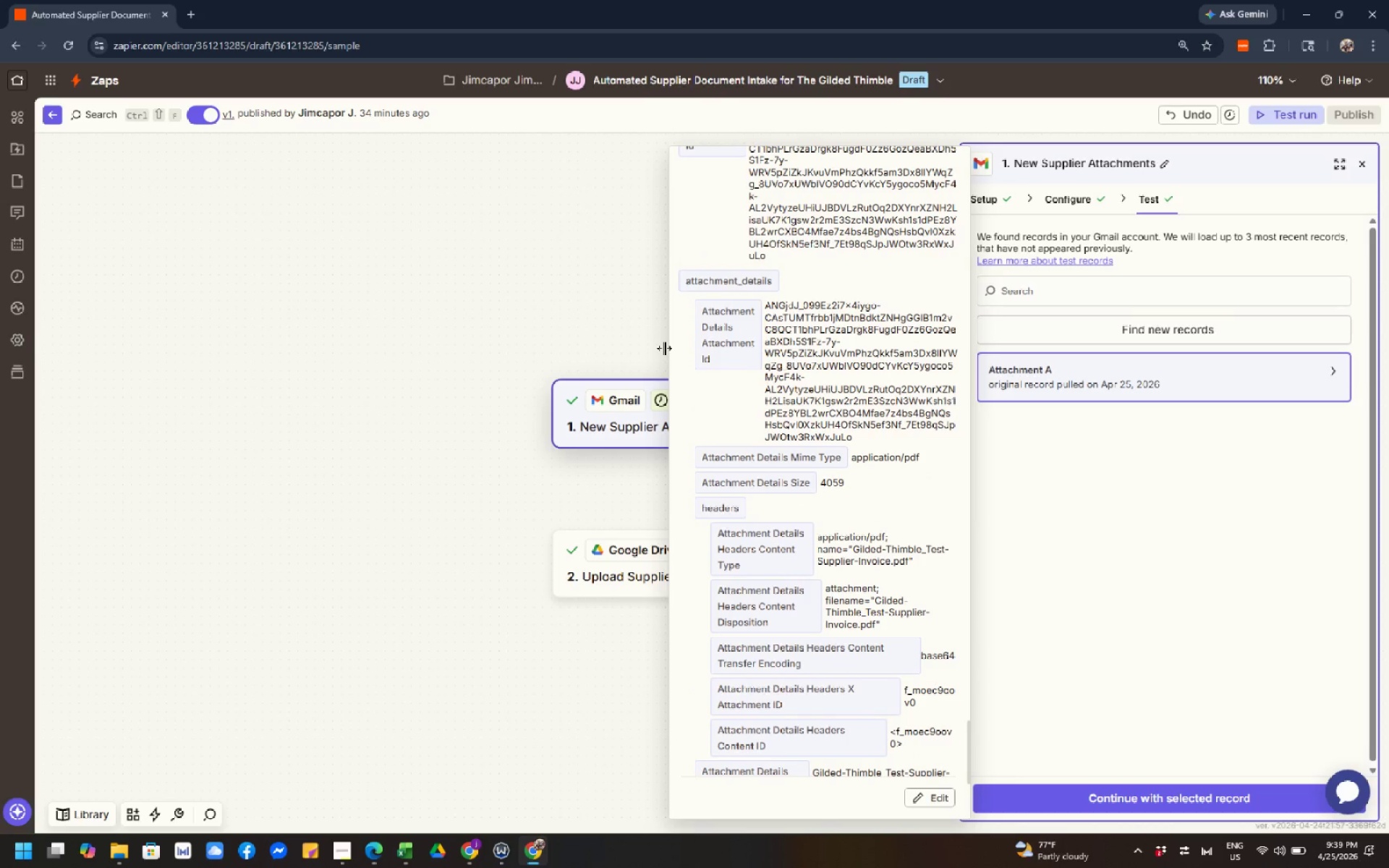 
left_click([664, 348])
 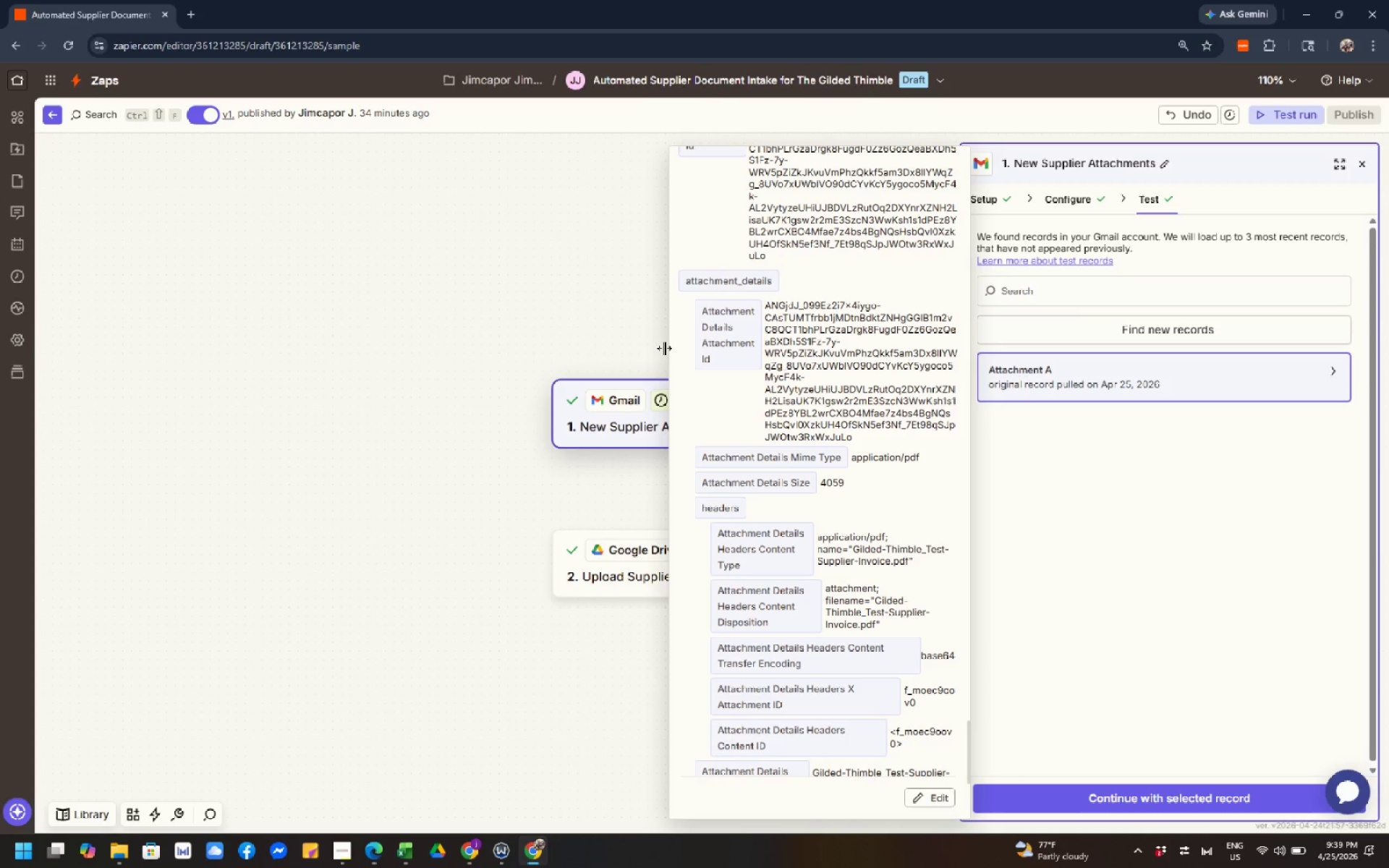 
scroll: coordinate [664, 348], scroll_direction: up, amount: 3.0
 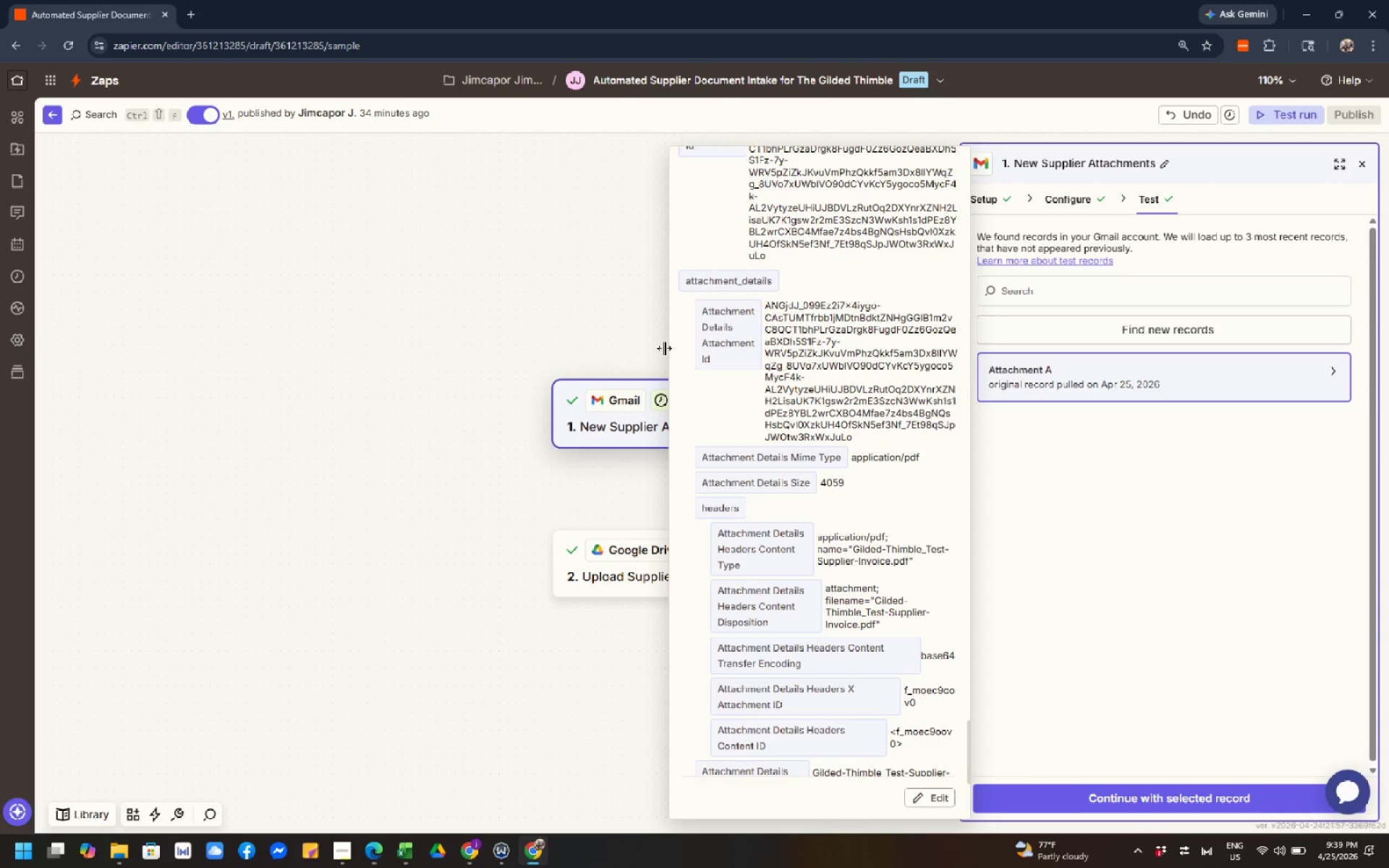 
left_click([664, 348])
 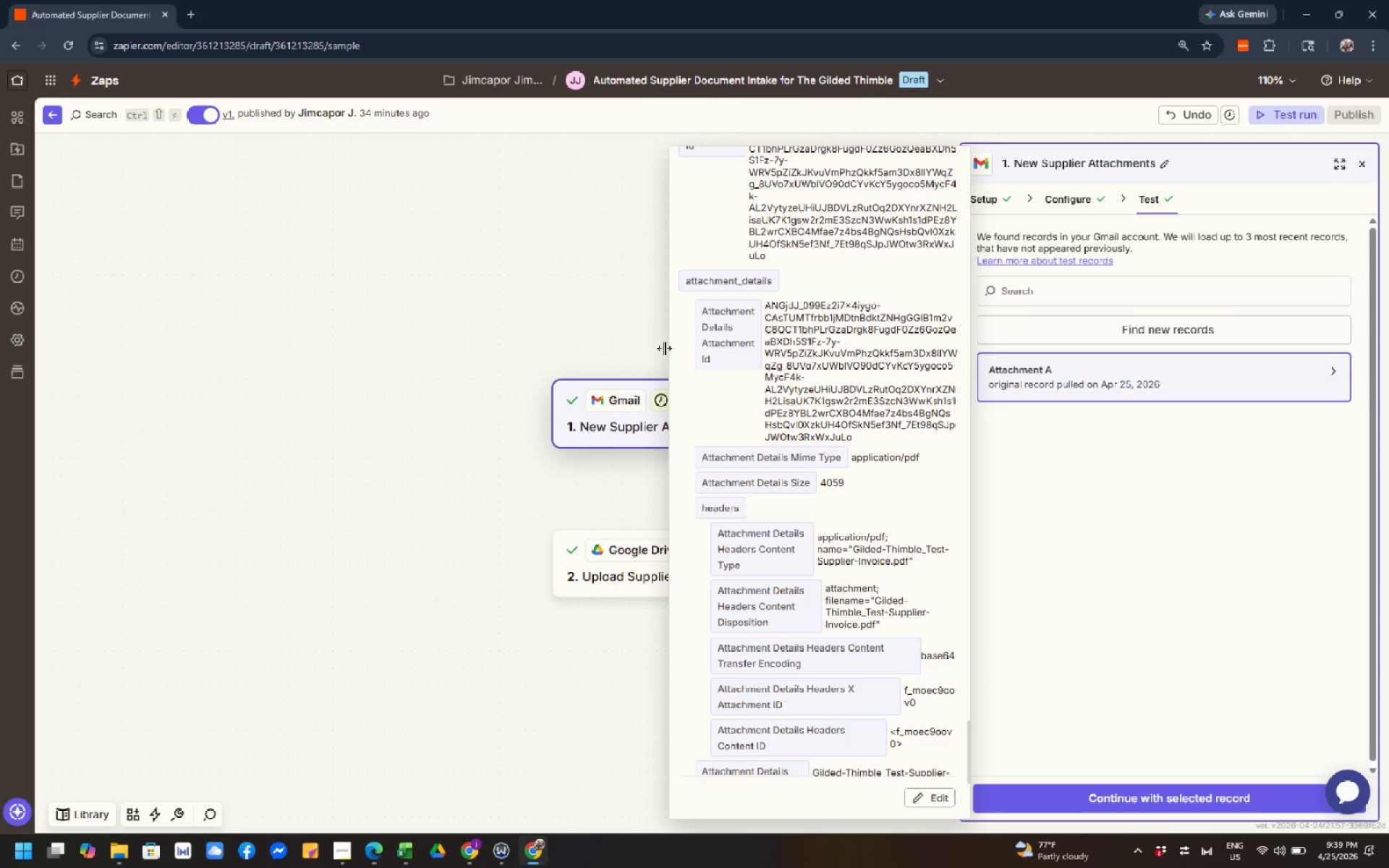 
left_click([664, 348])
 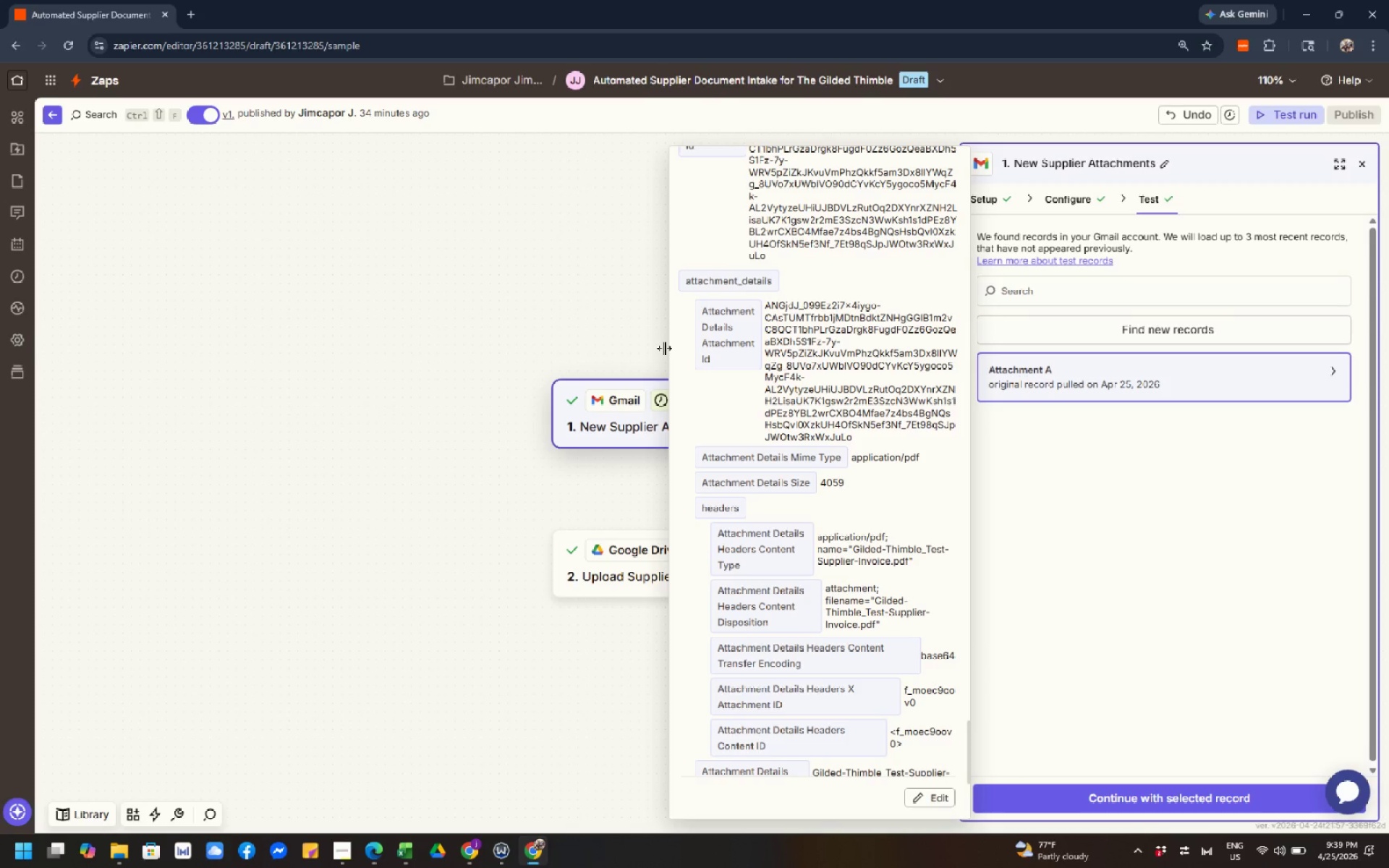 
left_click([664, 348])
 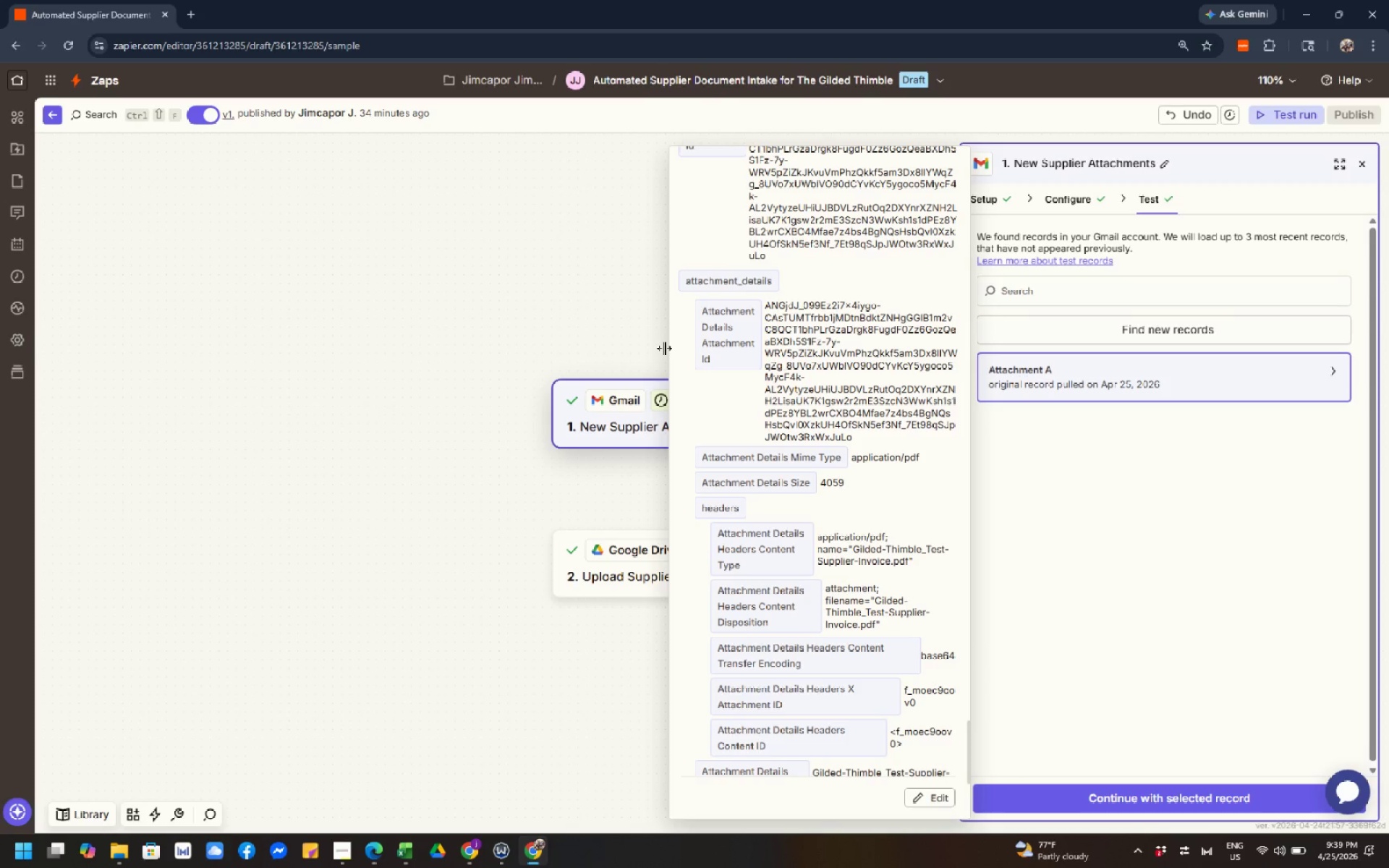 
scroll: coordinate [664, 348], scroll_direction: down, amount: 4.0
 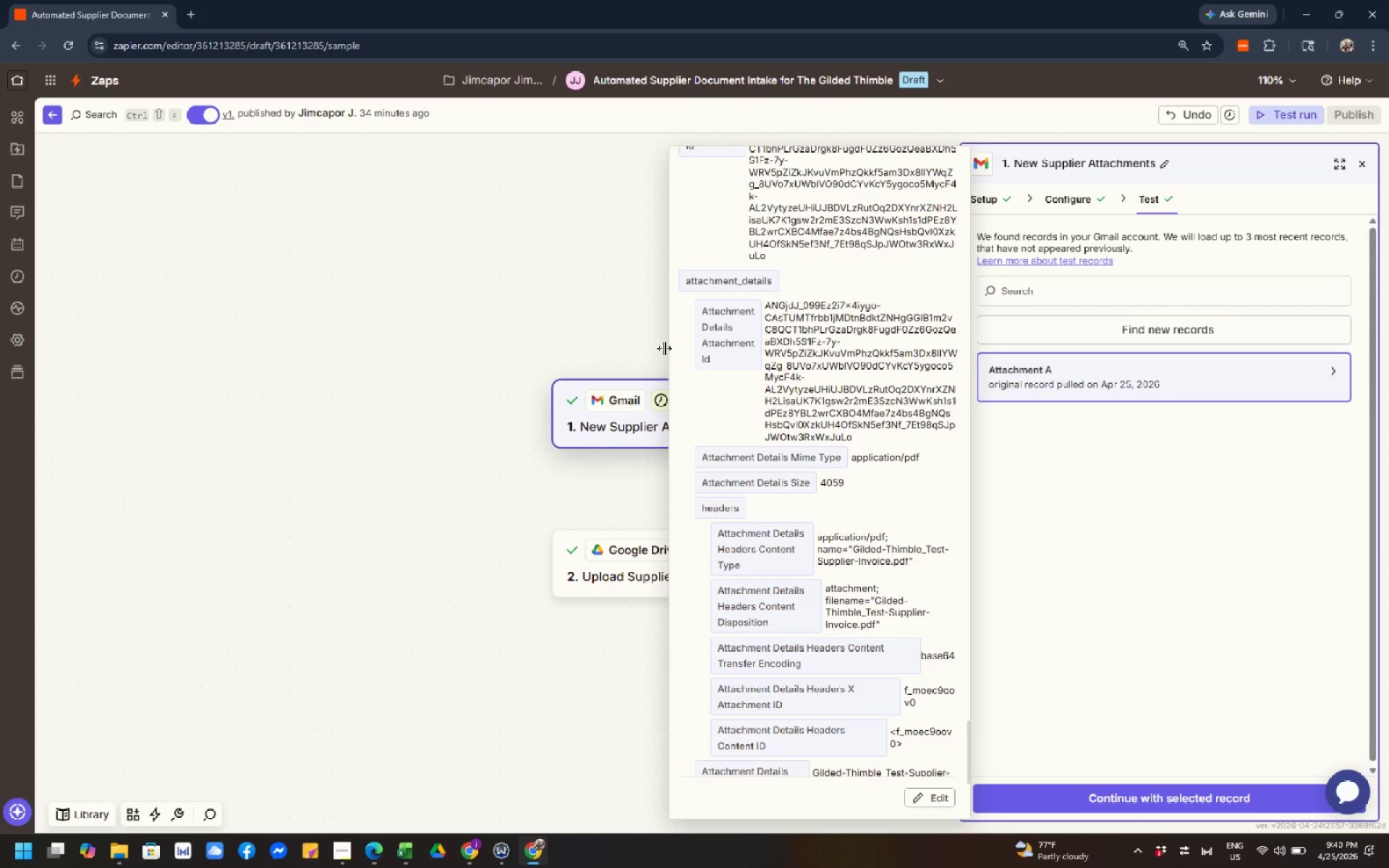 
scroll: coordinate [664, 348], scroll_direction: up, amount: 2.0
 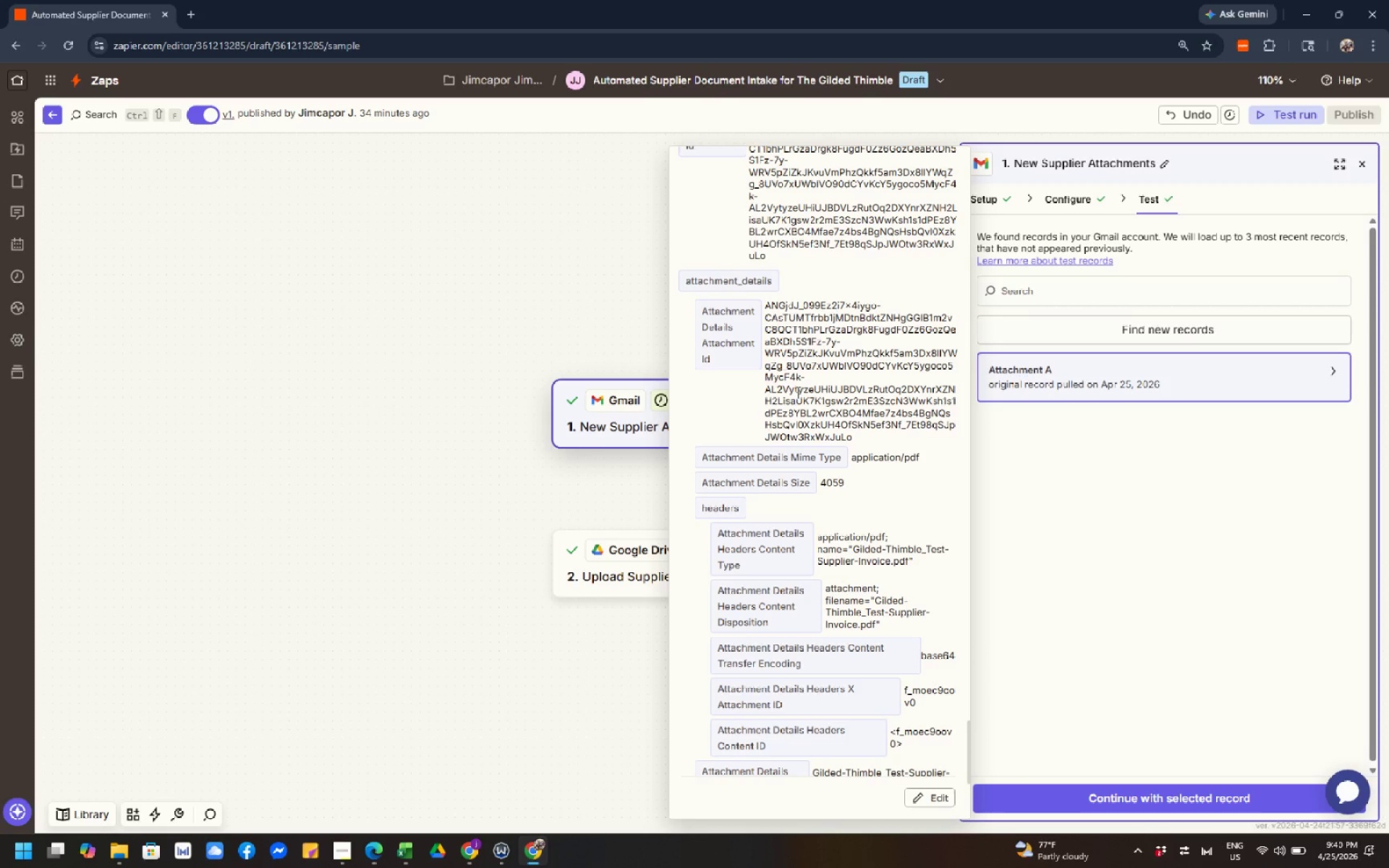 
left_click([797, 392])
 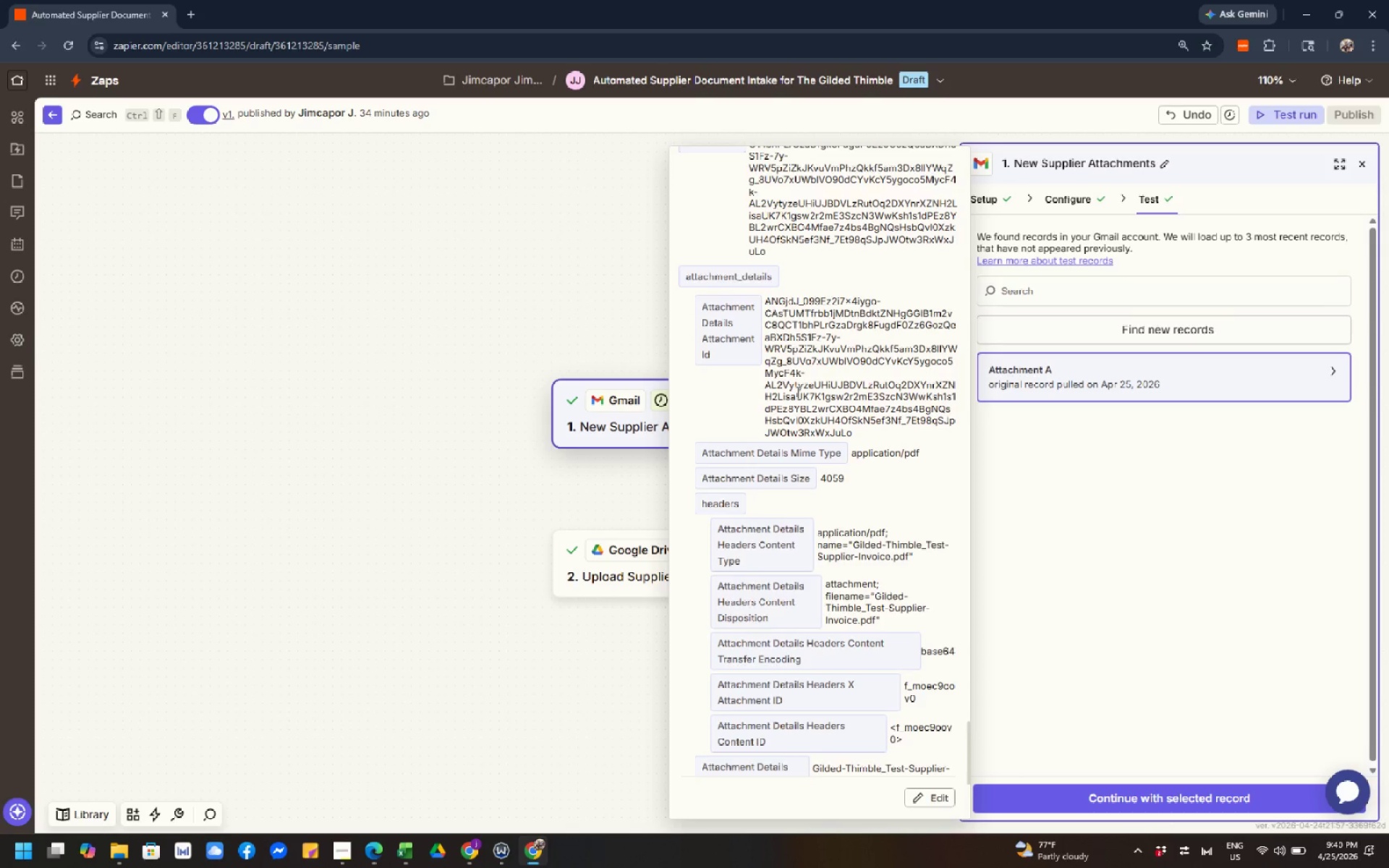 
scroll: coordinate [797, 392], scroll_direction: down, amount: 6.0
 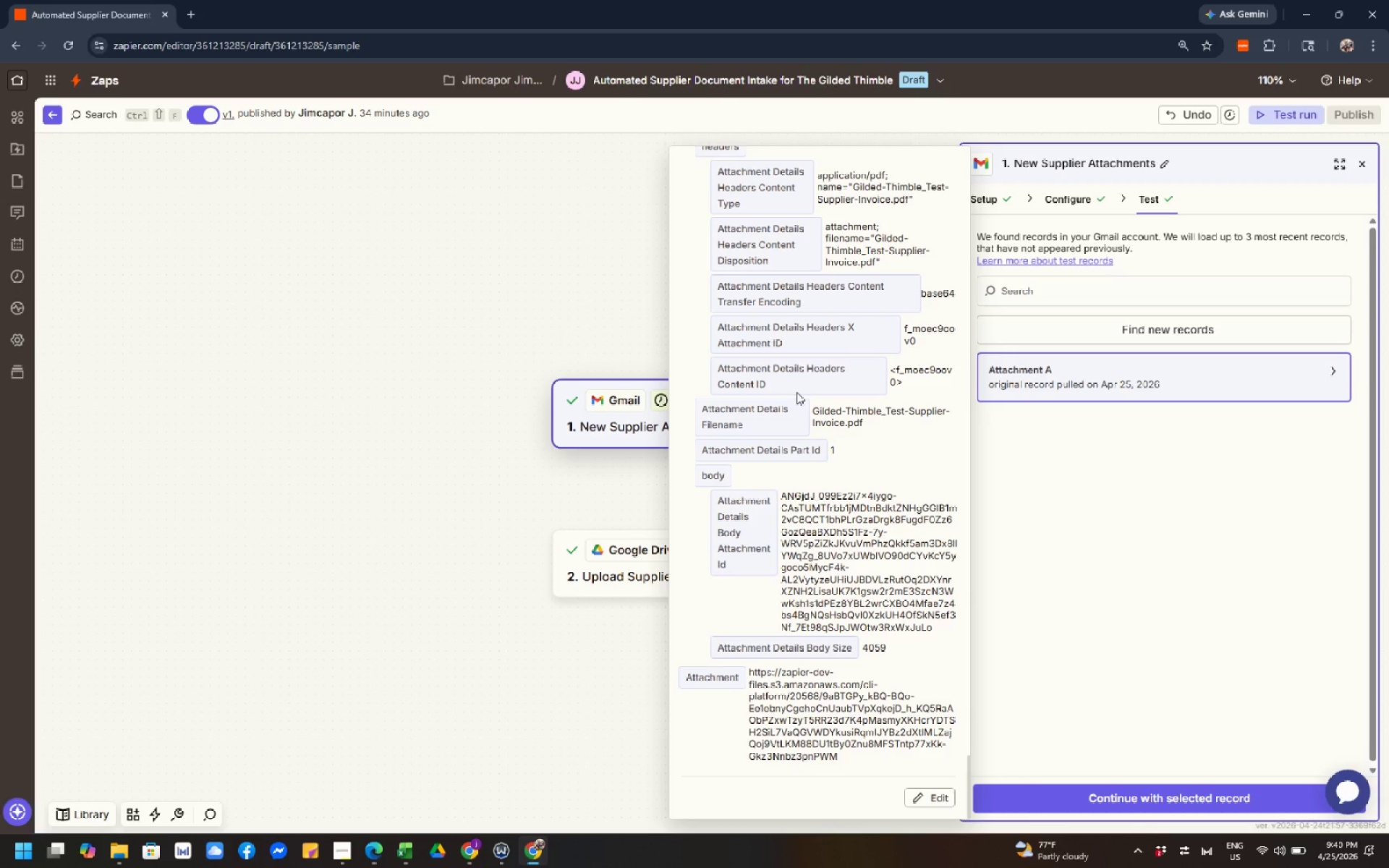 
double_click([797, 392])
 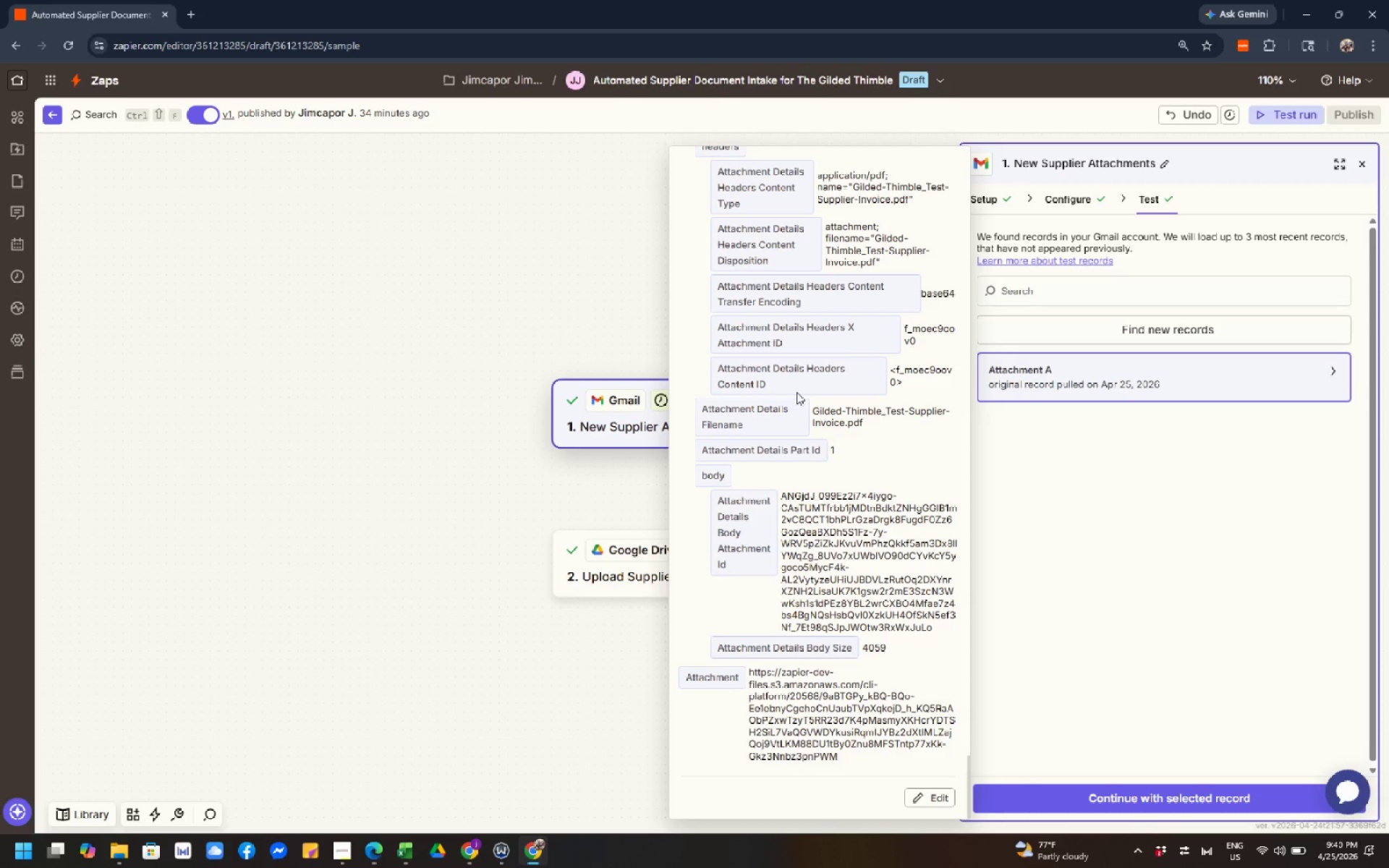 
left_click([797, 392])
 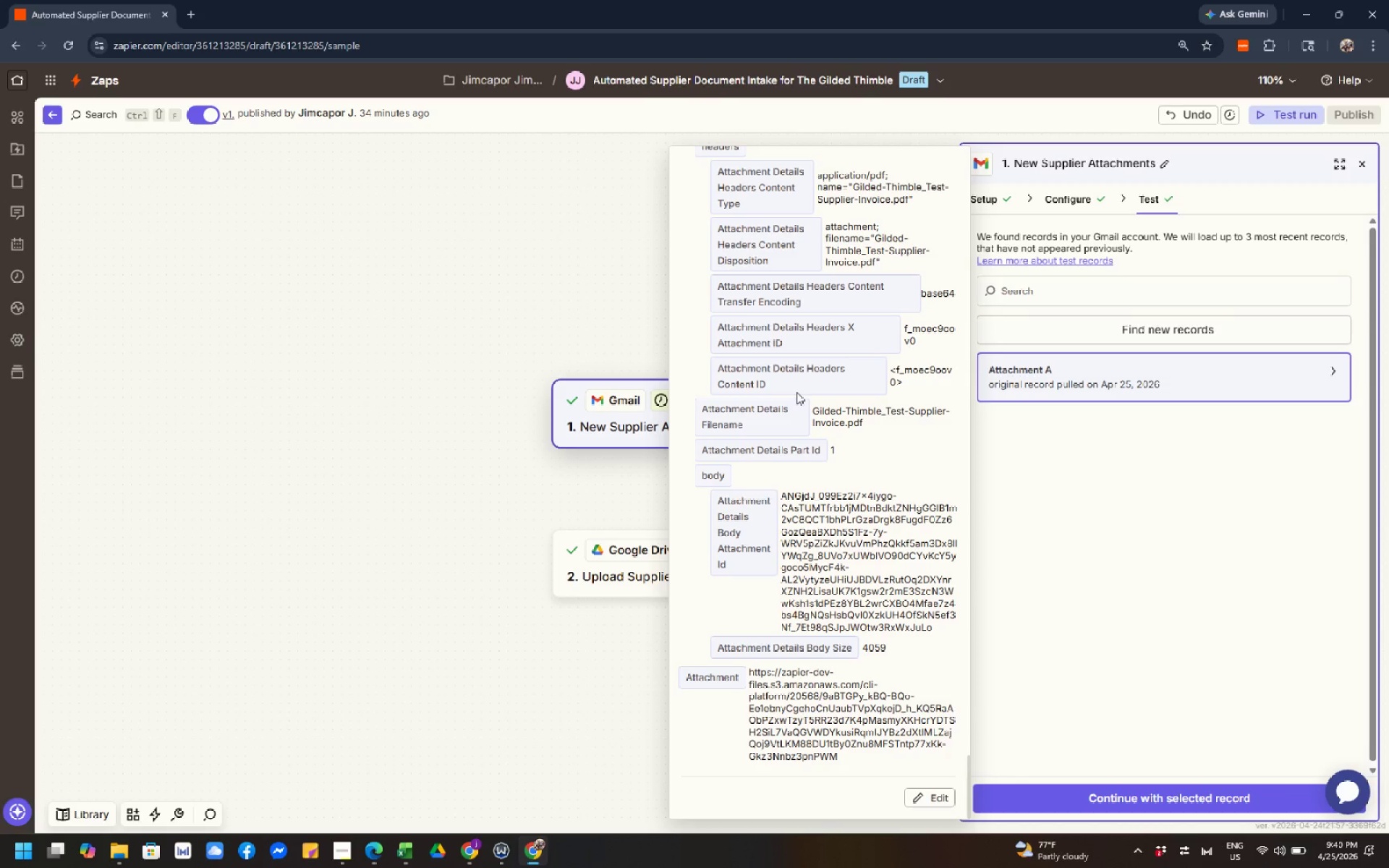 
left_click([797, 392])
 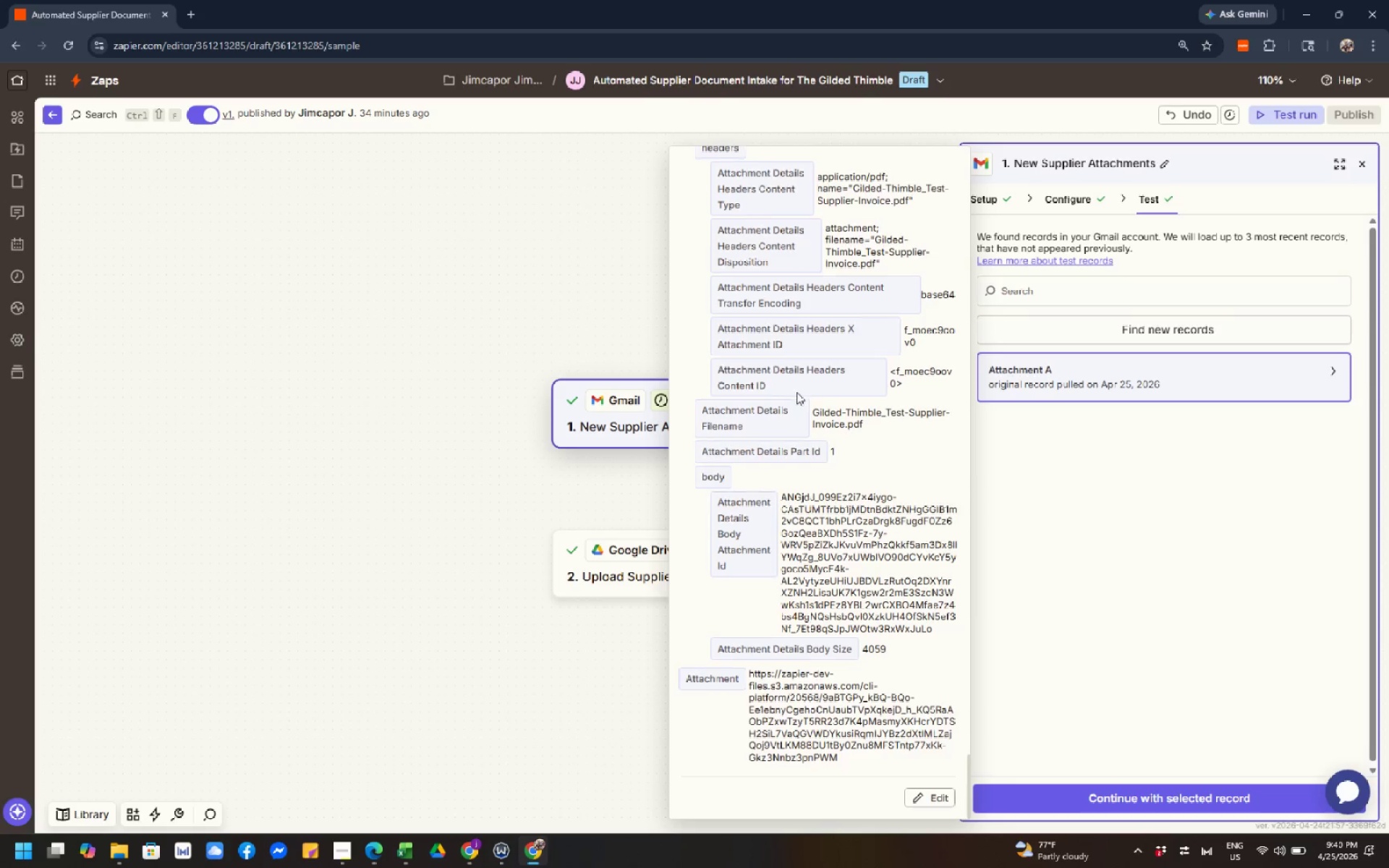 
scroll: coordinate [797, 392], scroll_direction: up, amount: 4.0
 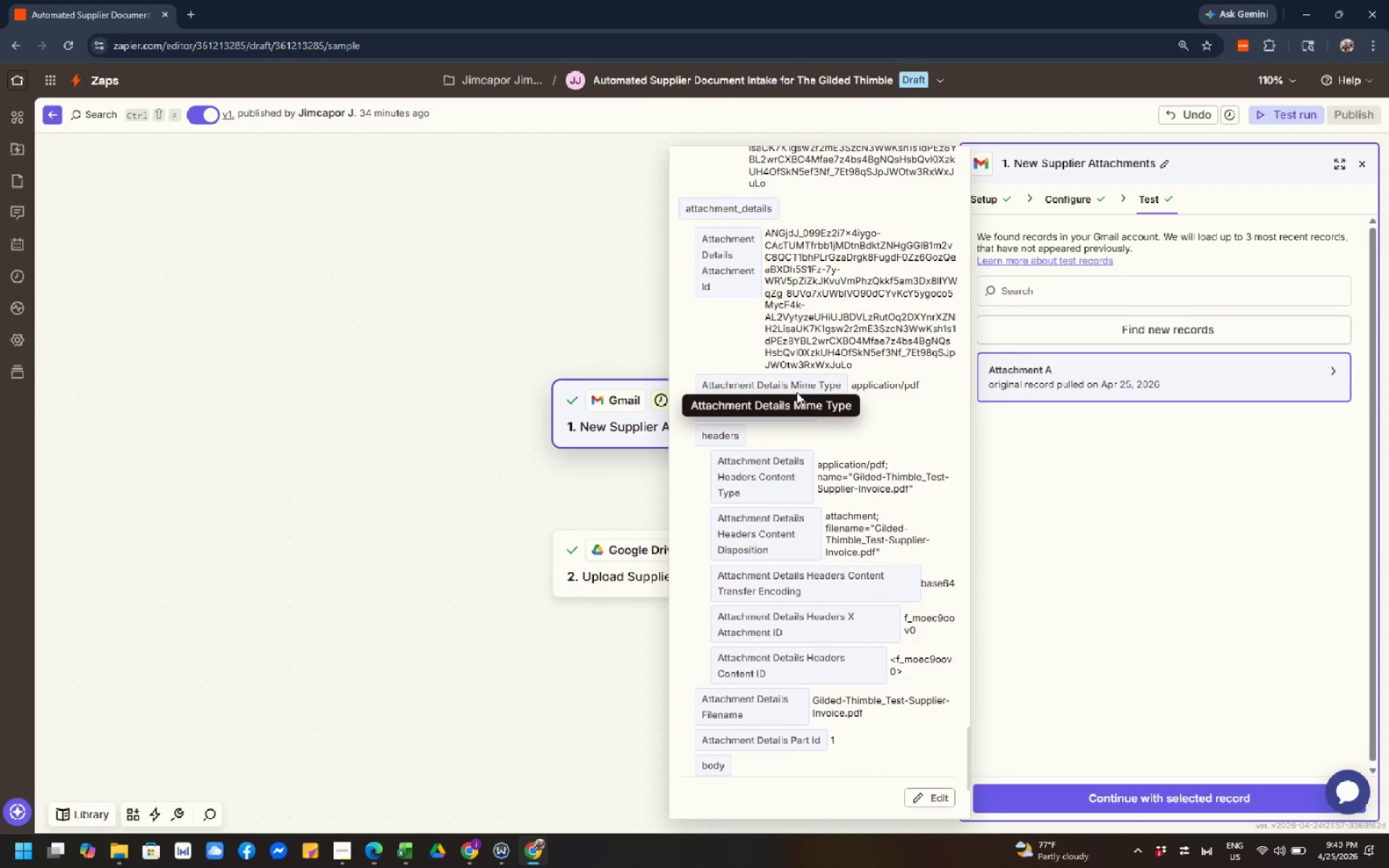 
left_click([797, 392])
 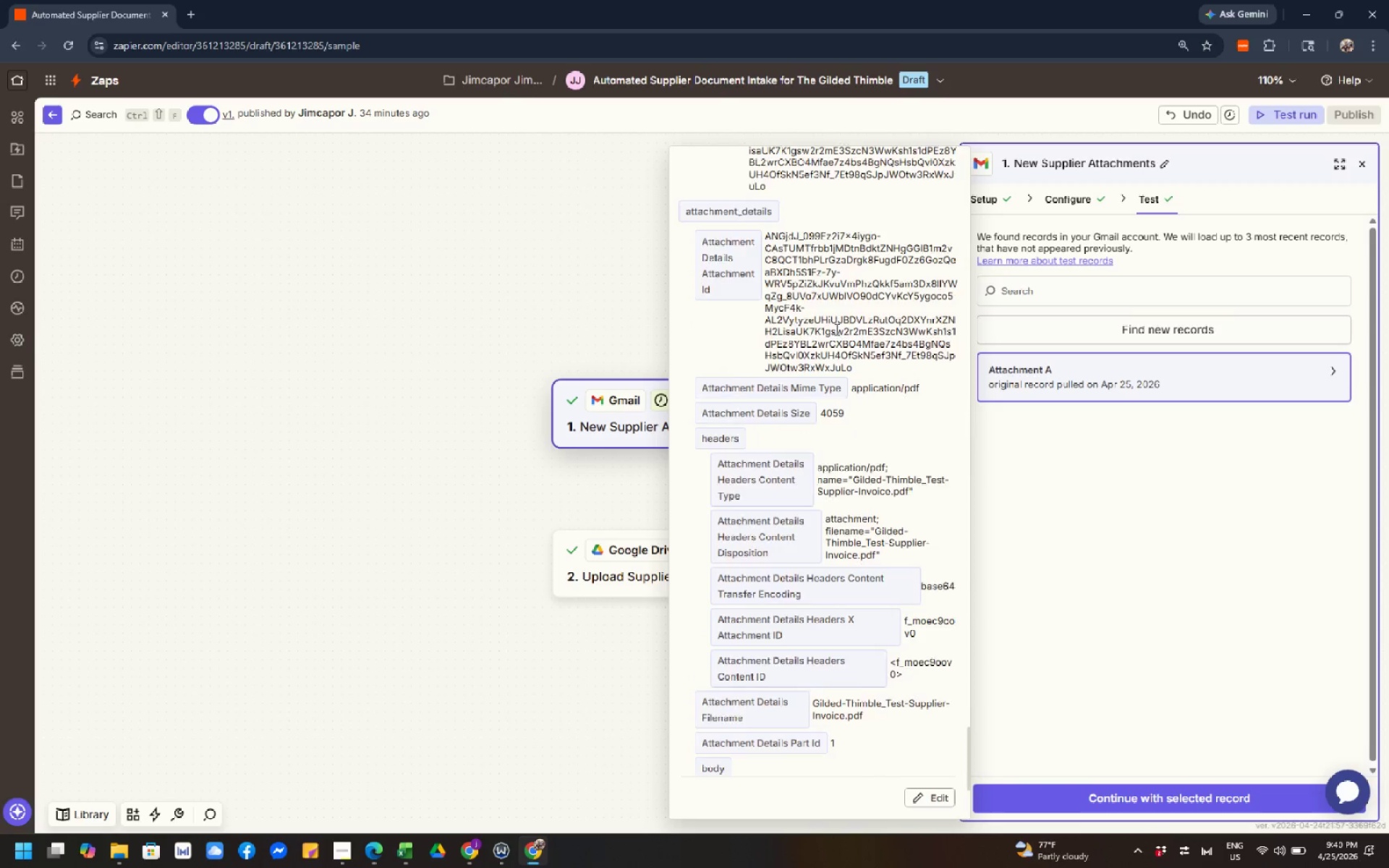 
scroll: coordinate [836, 329], scroll_direction: up, amount: 4.0
 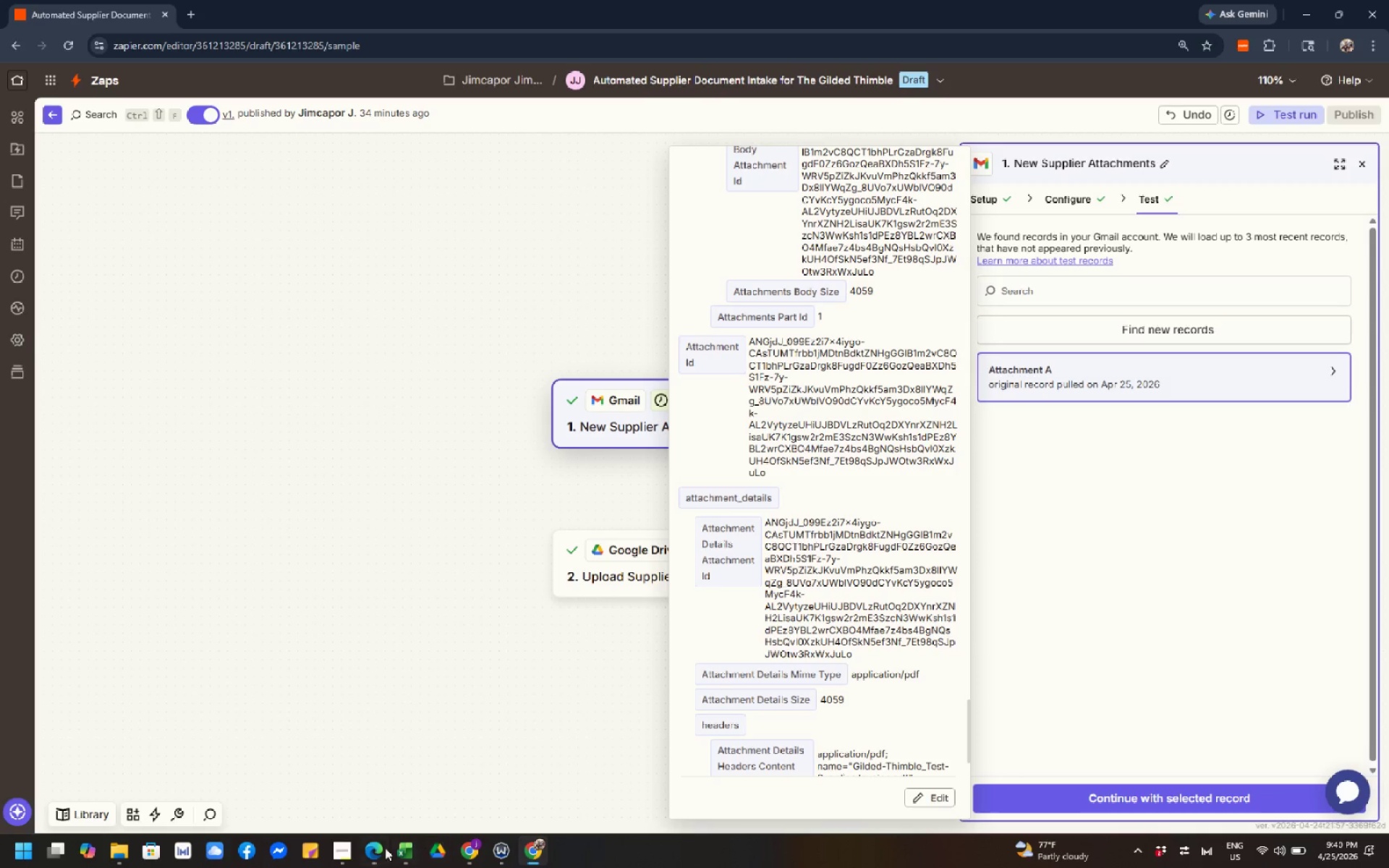 
left_click([344, 860])